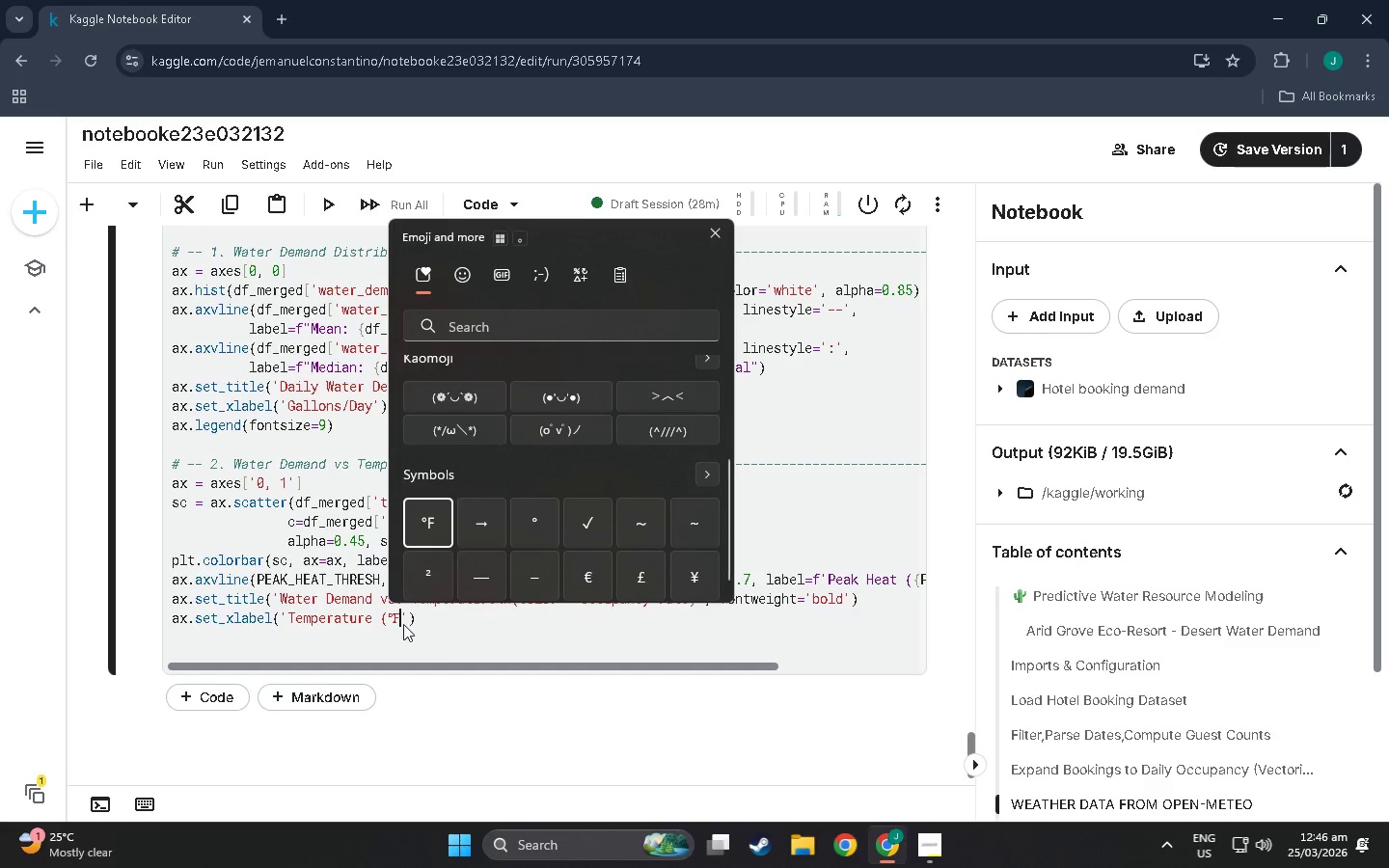 
left_click([403, 622])
 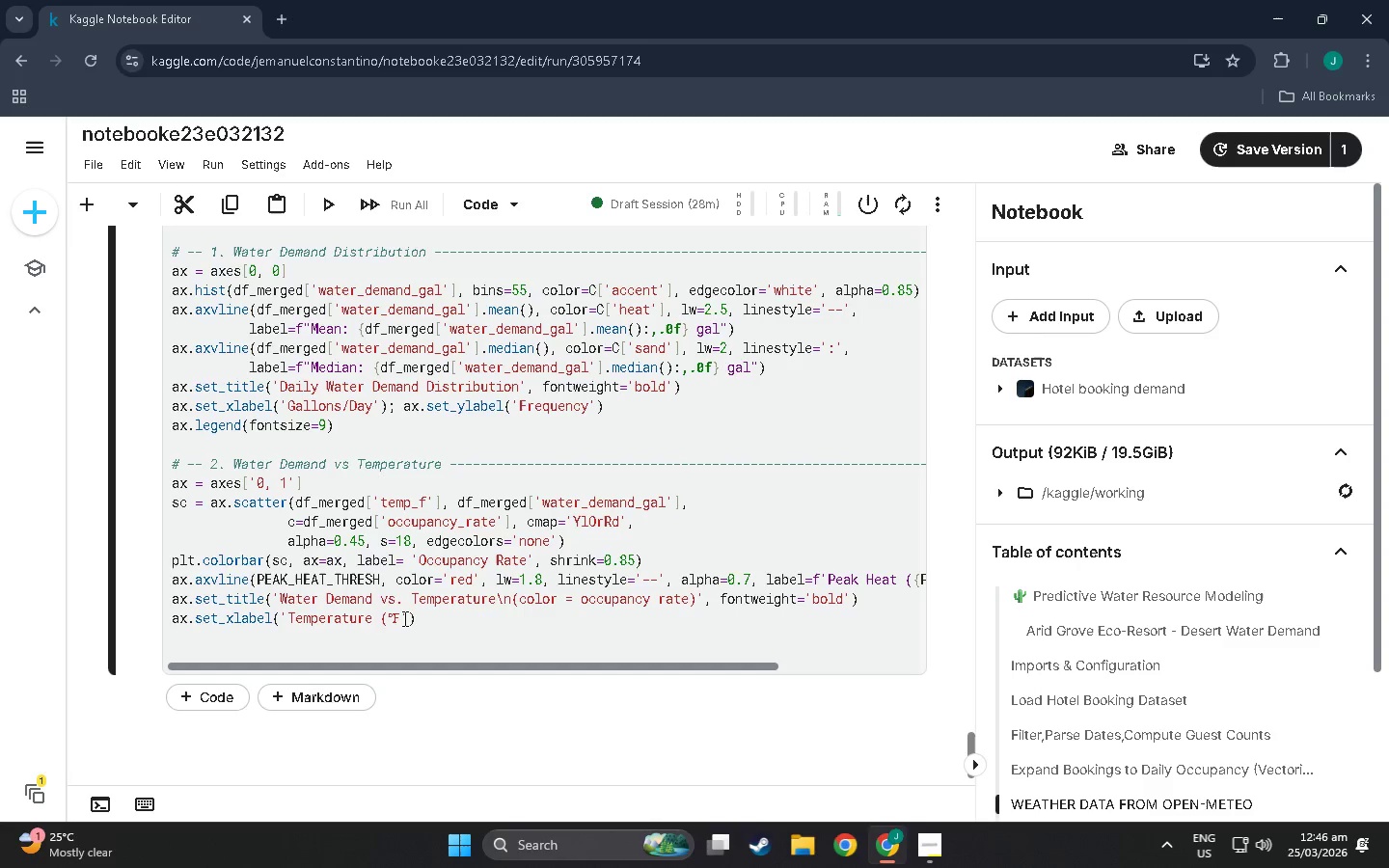 
left_click([403, 618])
 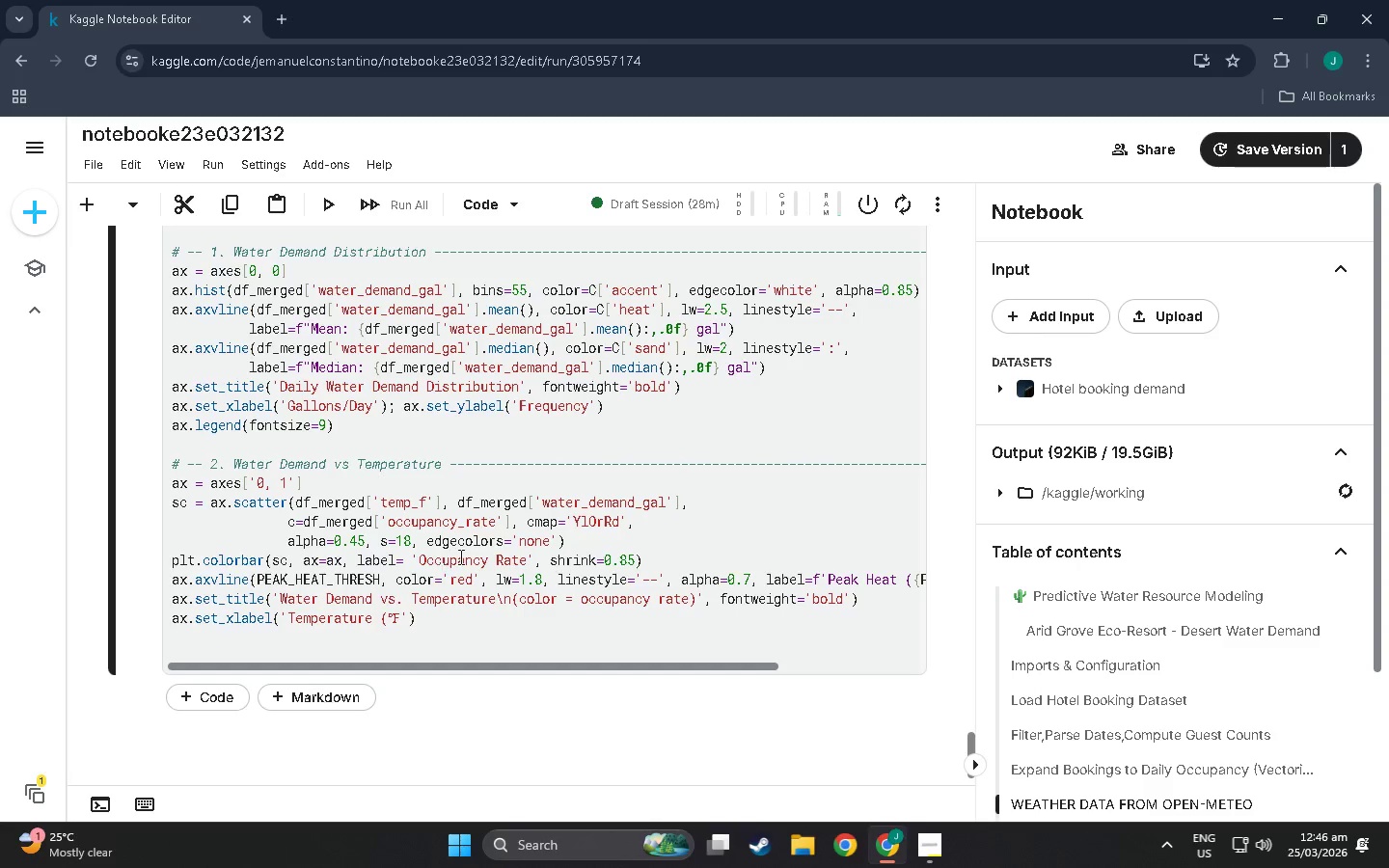 
hold_key(key=ShiftLeft, duration=0.59)
 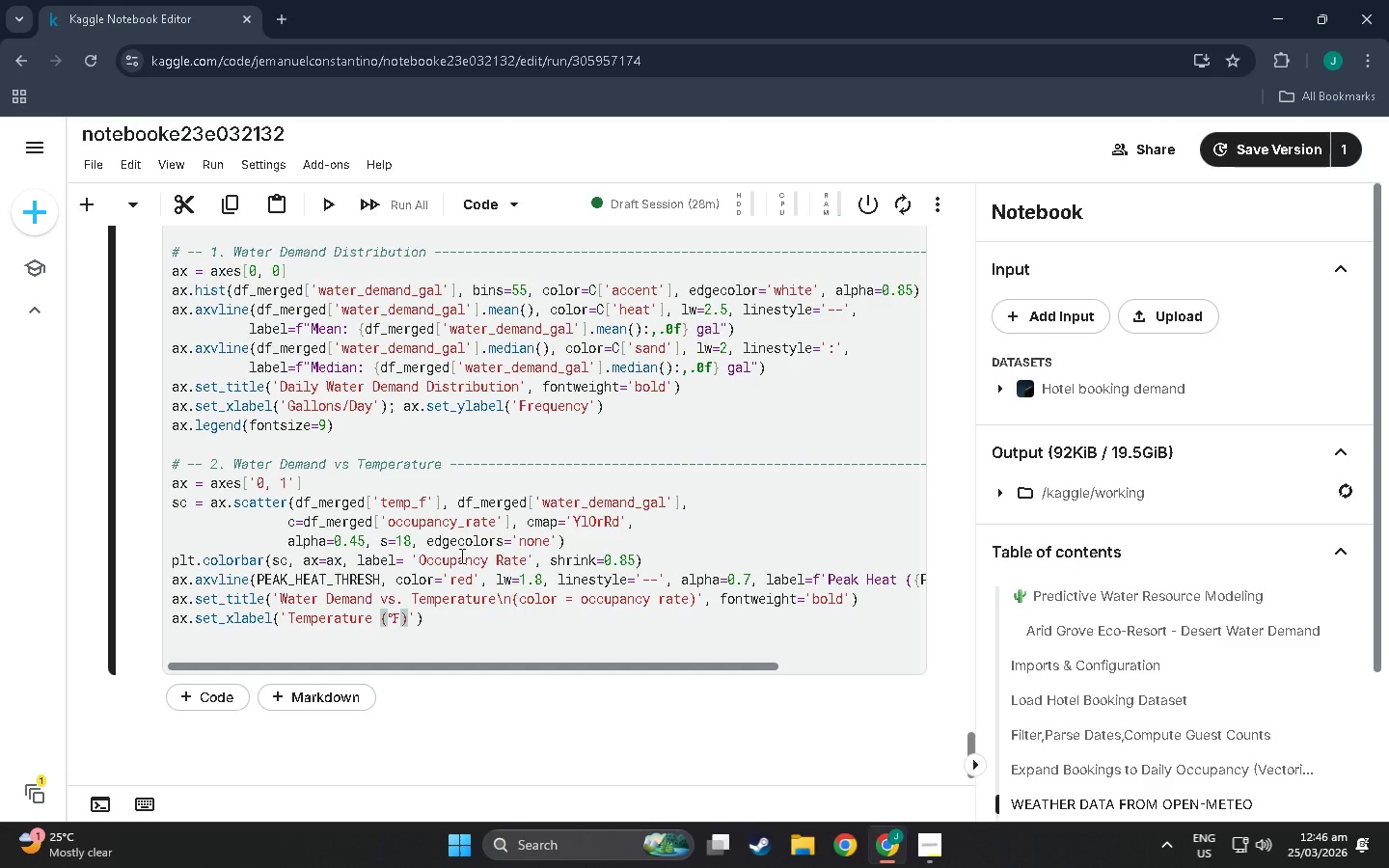 
key(0)
 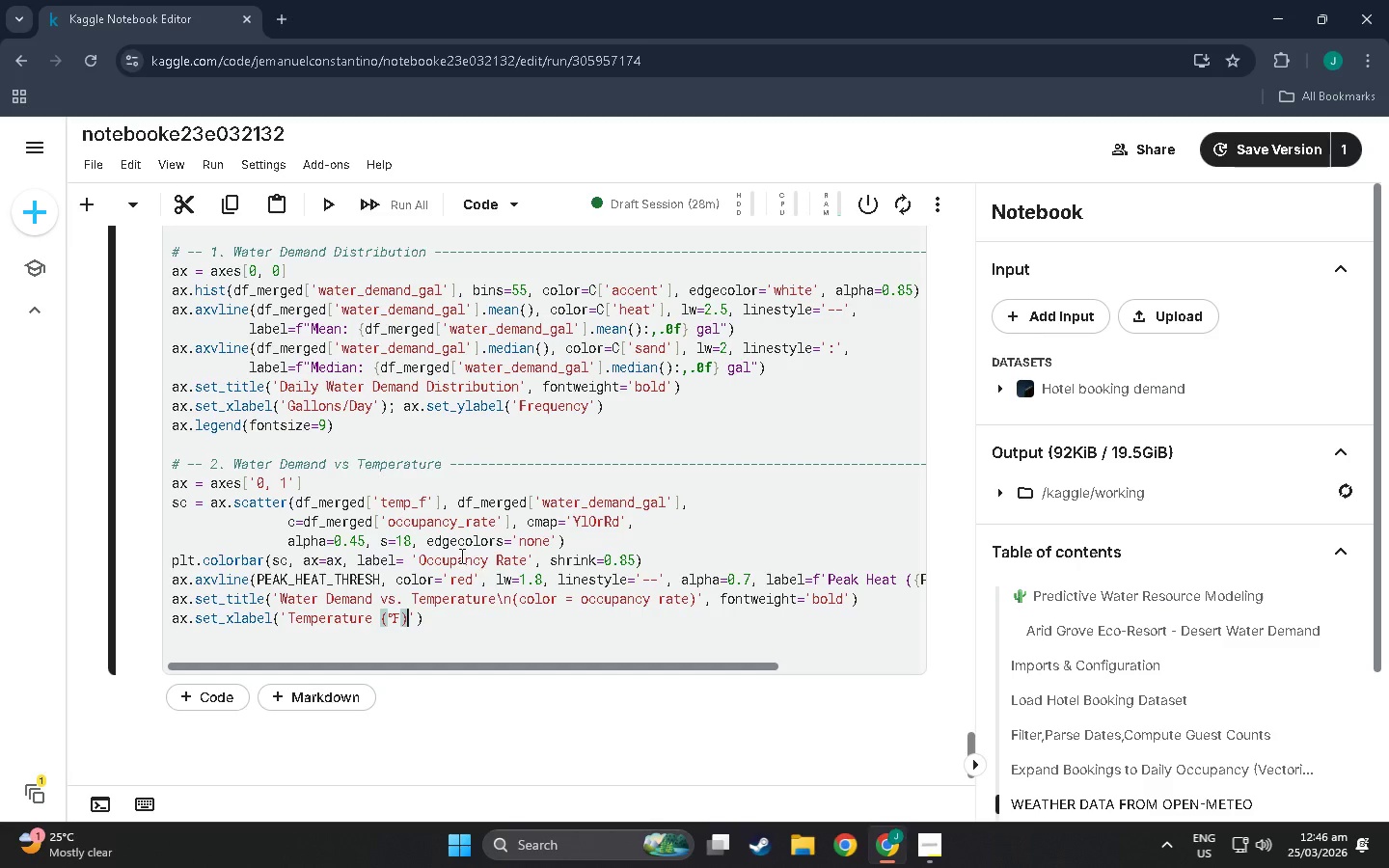 
key(Shift+ArrowRight)
 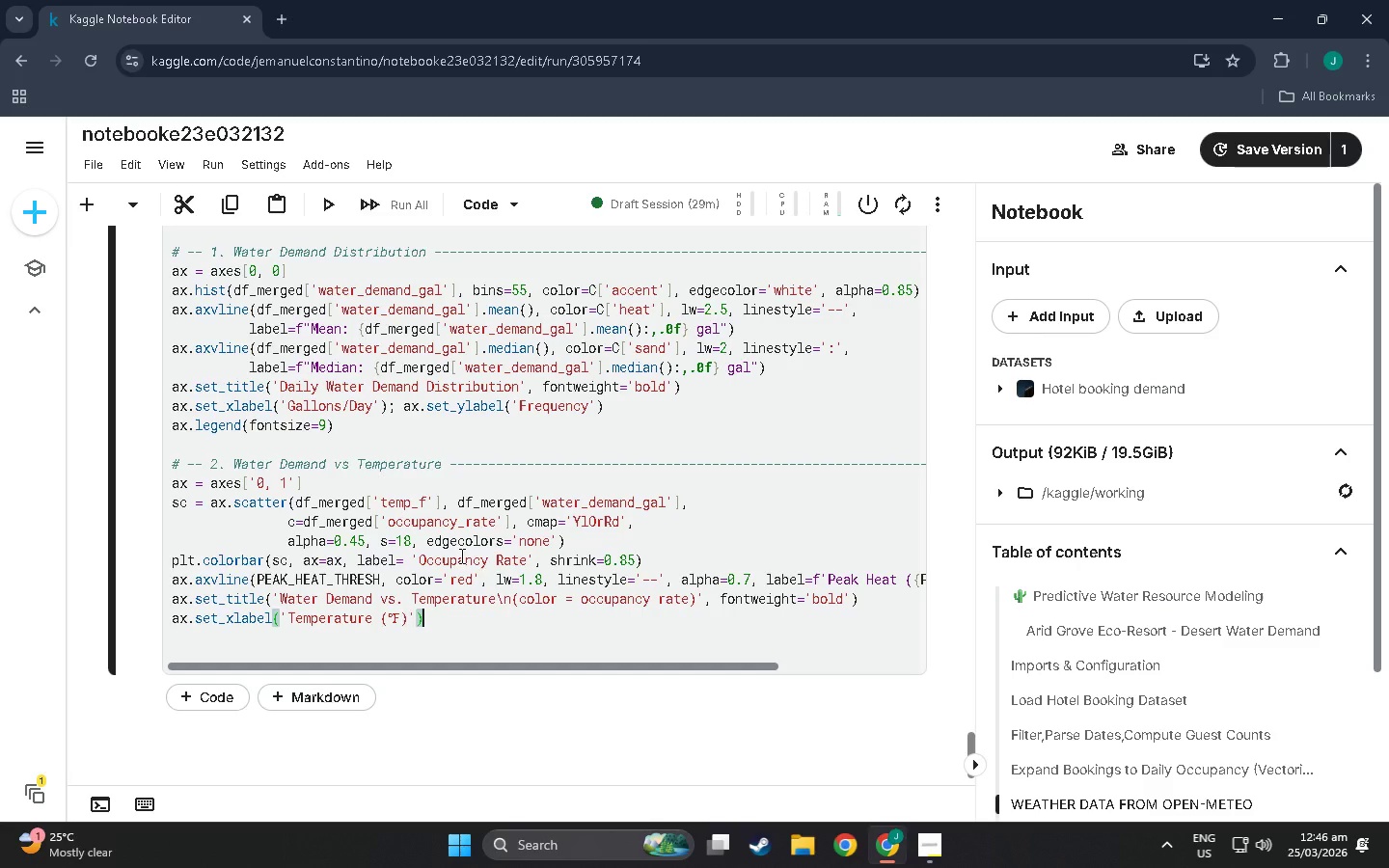 
key(Shift+ArrowRight)
 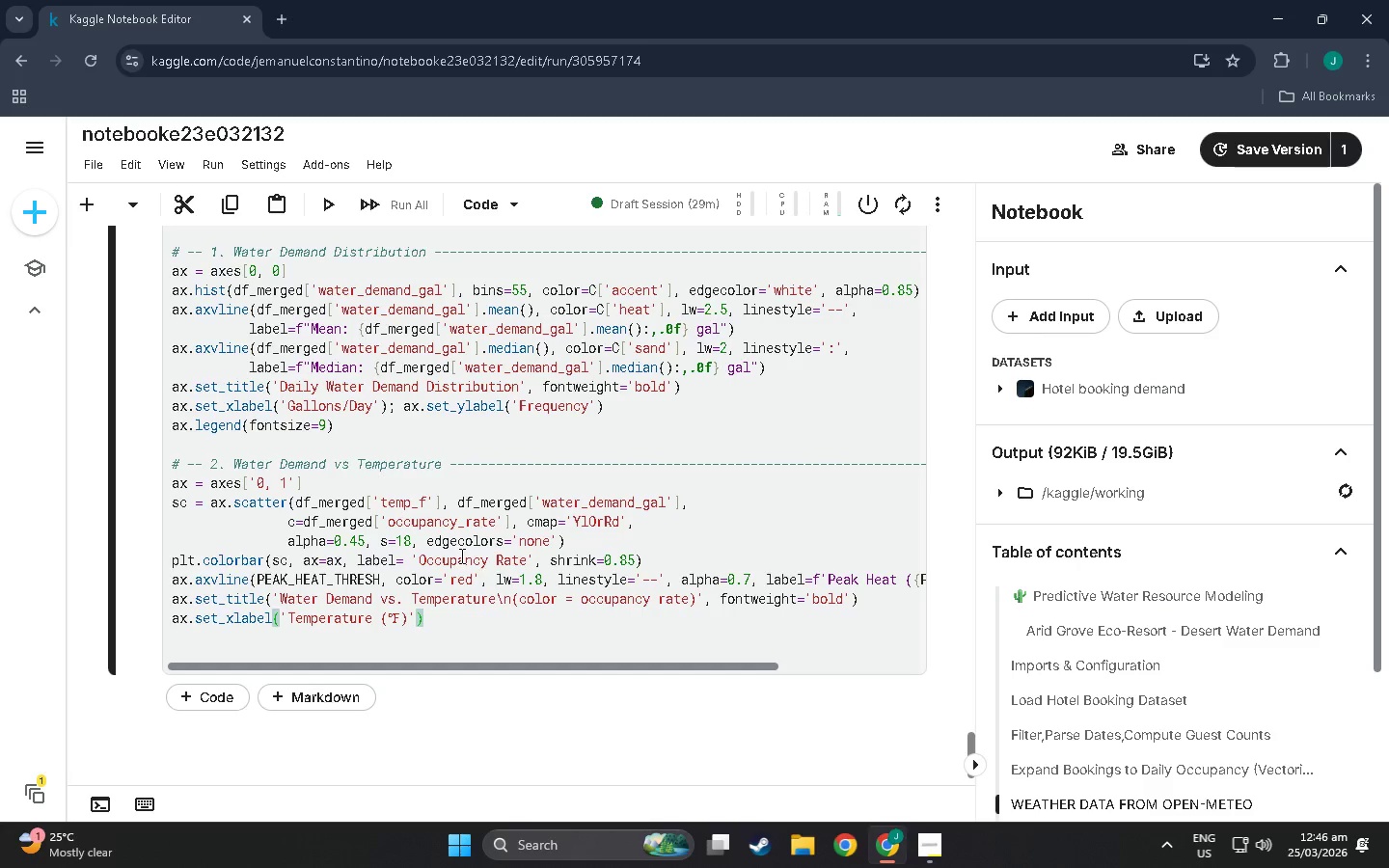 
type(: AX>SEt_ylabel()
 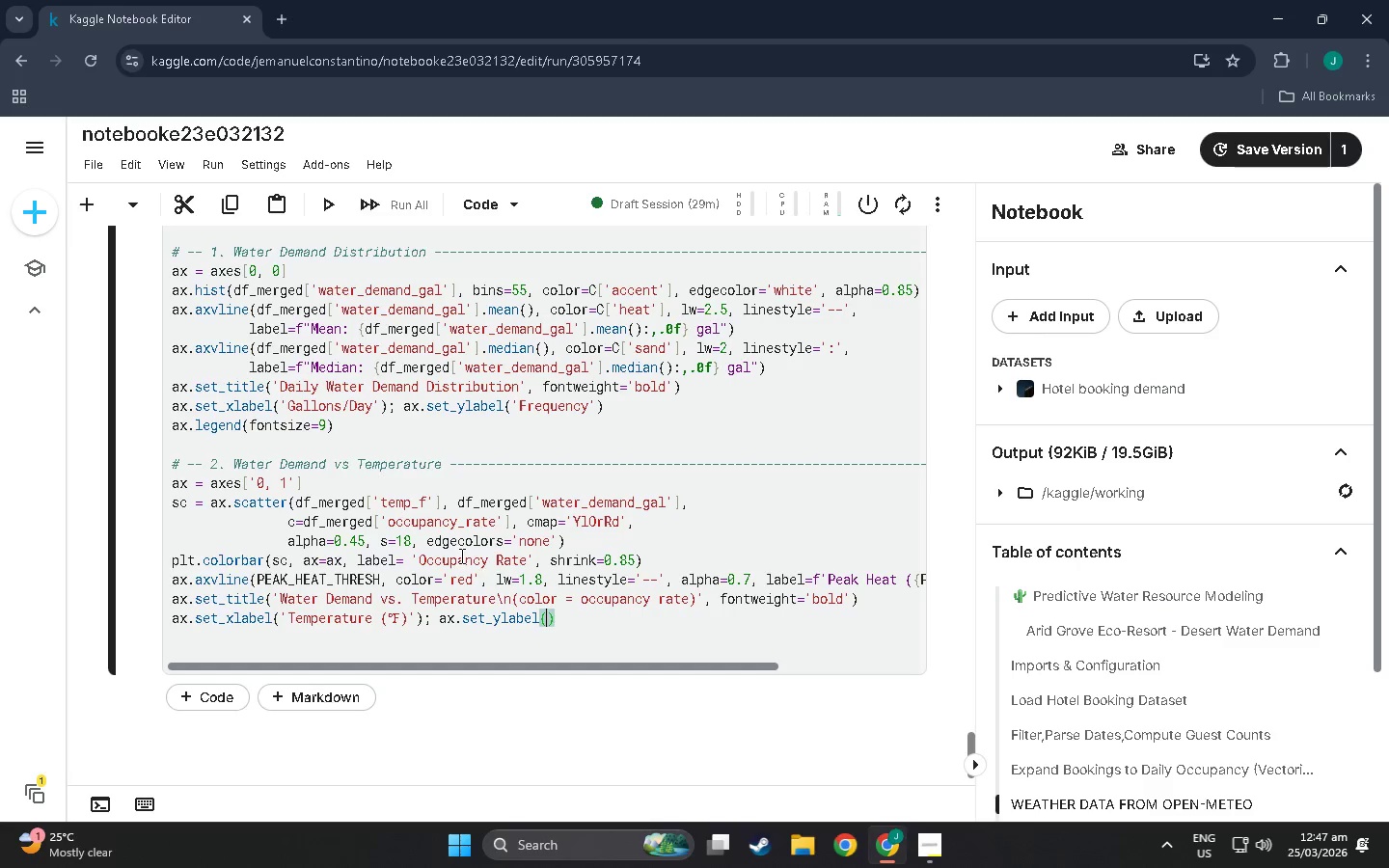 
hold_key(key=ShiftLeft, duration=0.55)
 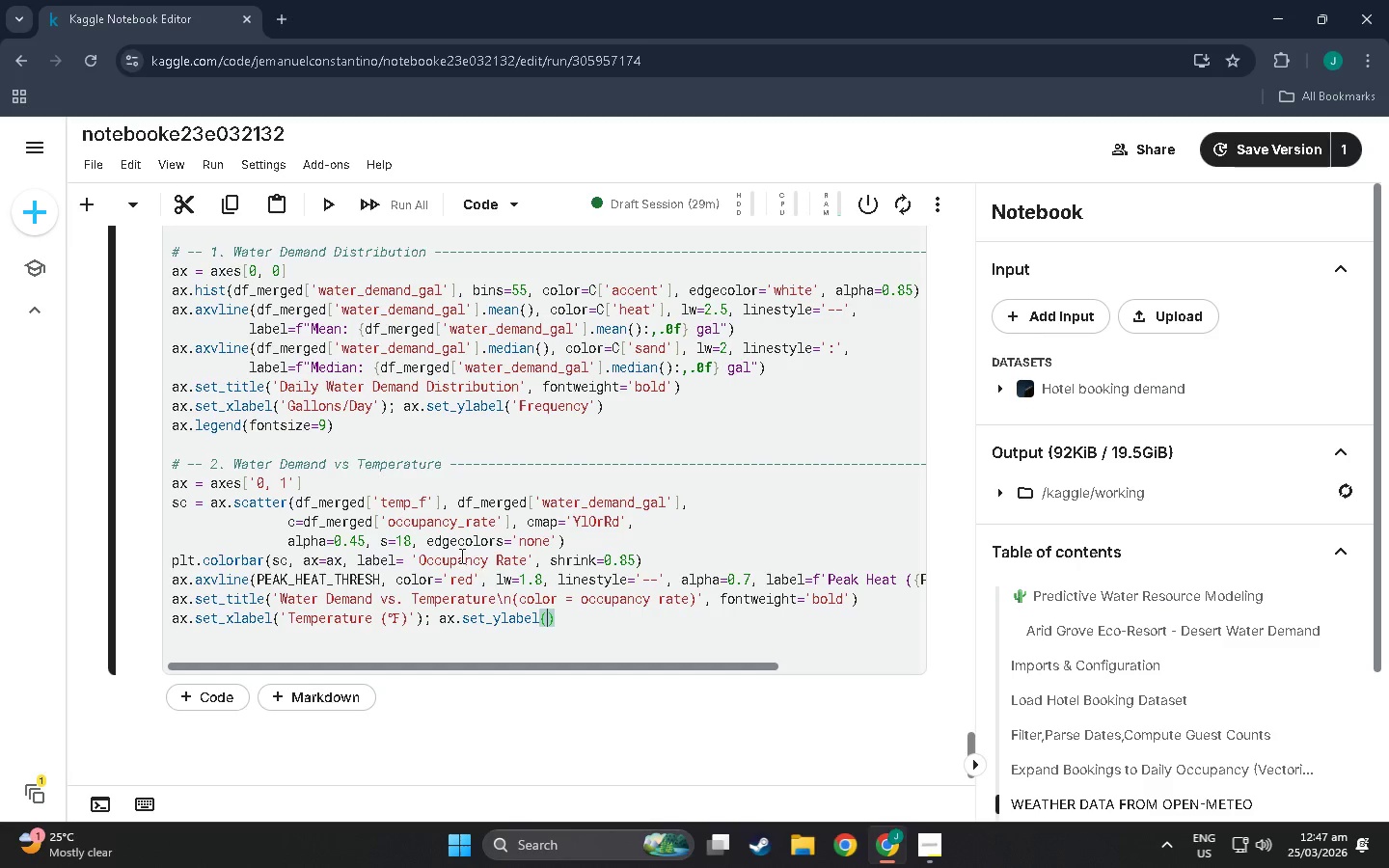 
type('w)
key(Backspace)
type(Water Demand 9gal))
 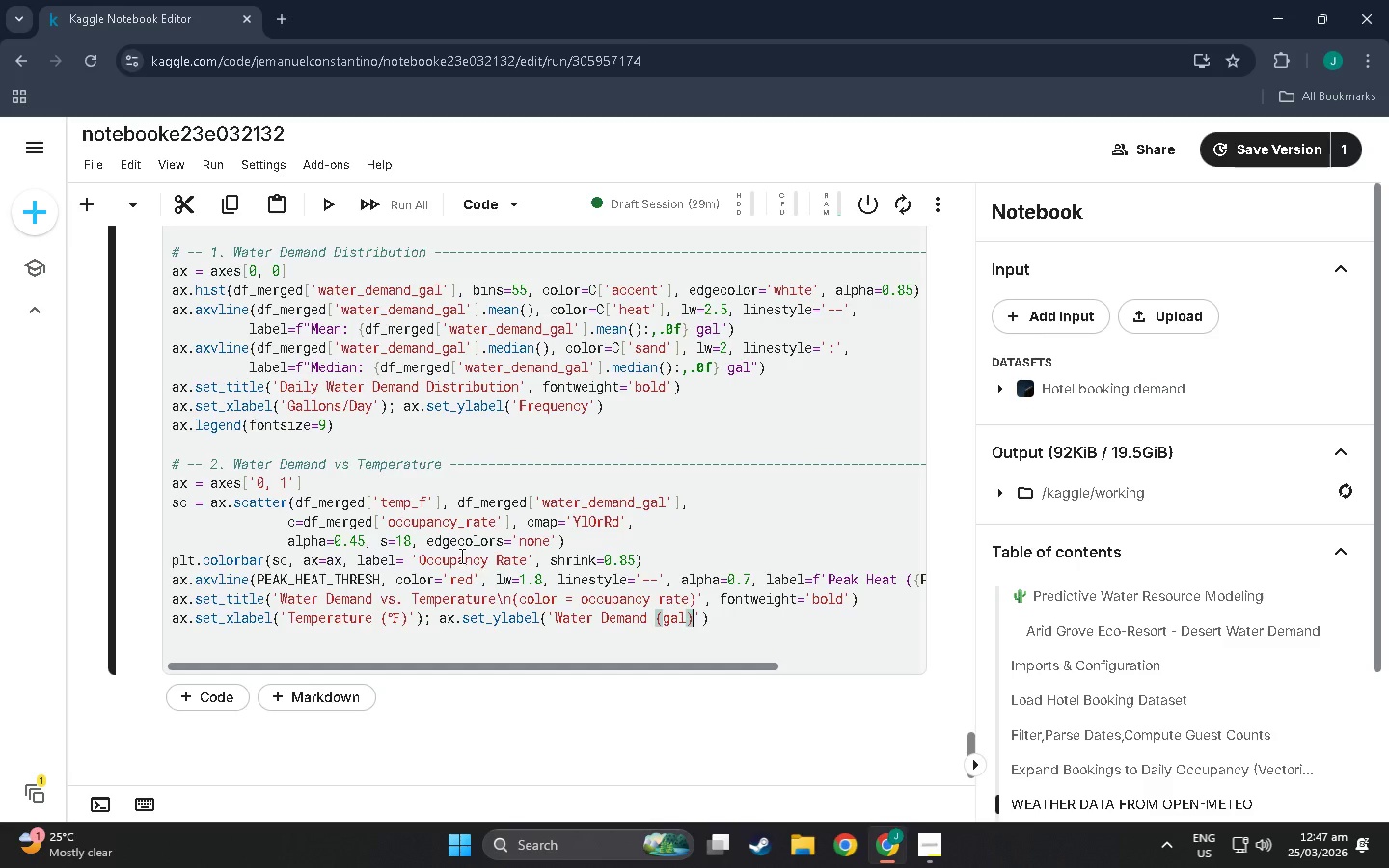 
key(ArrowRight)
 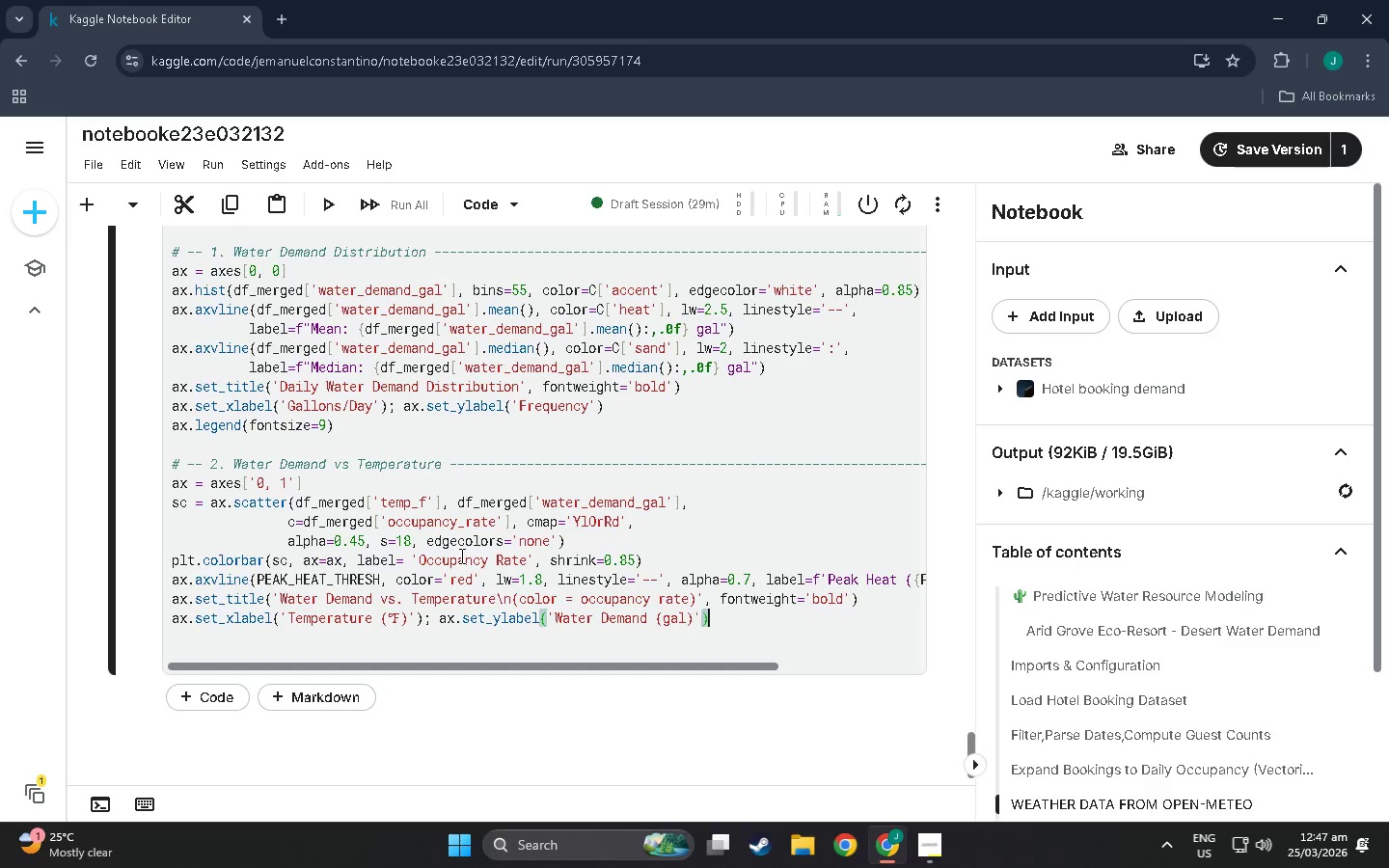 
key(ArrowRight)
 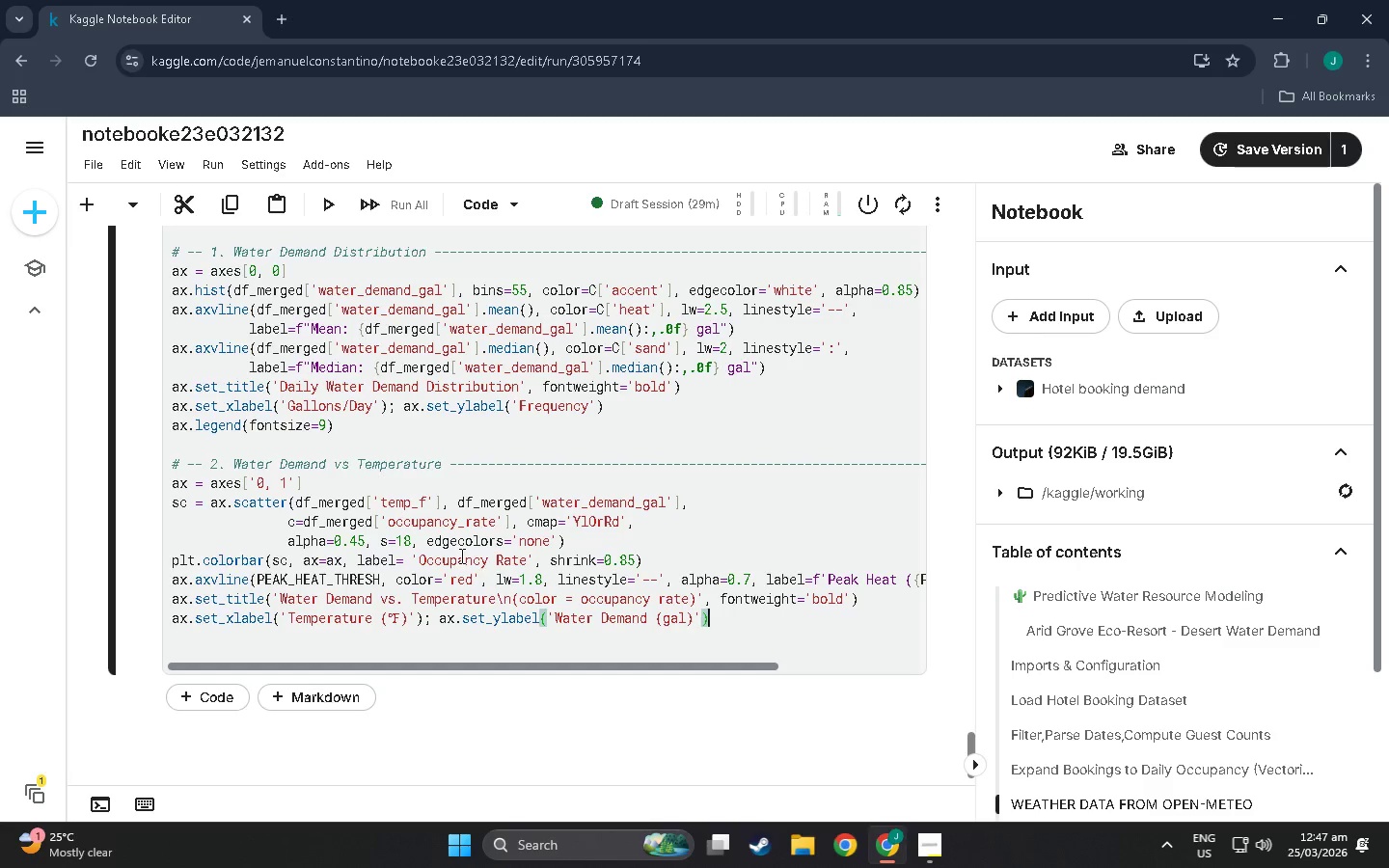 
key(Enter)
 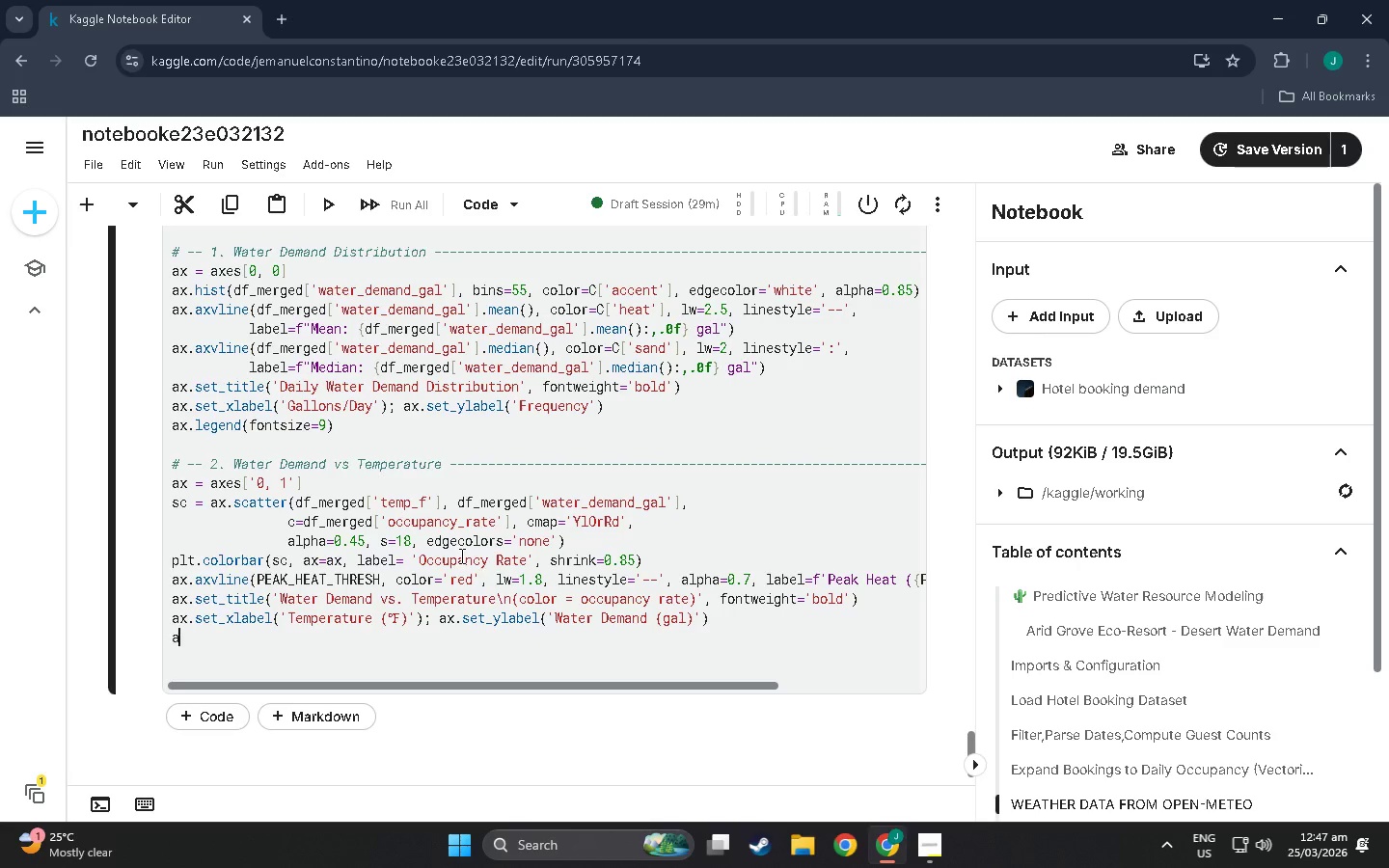 
type(ax.;e)
key(Backspace)
key(Backspace)
type(legend(fontsize=9)
 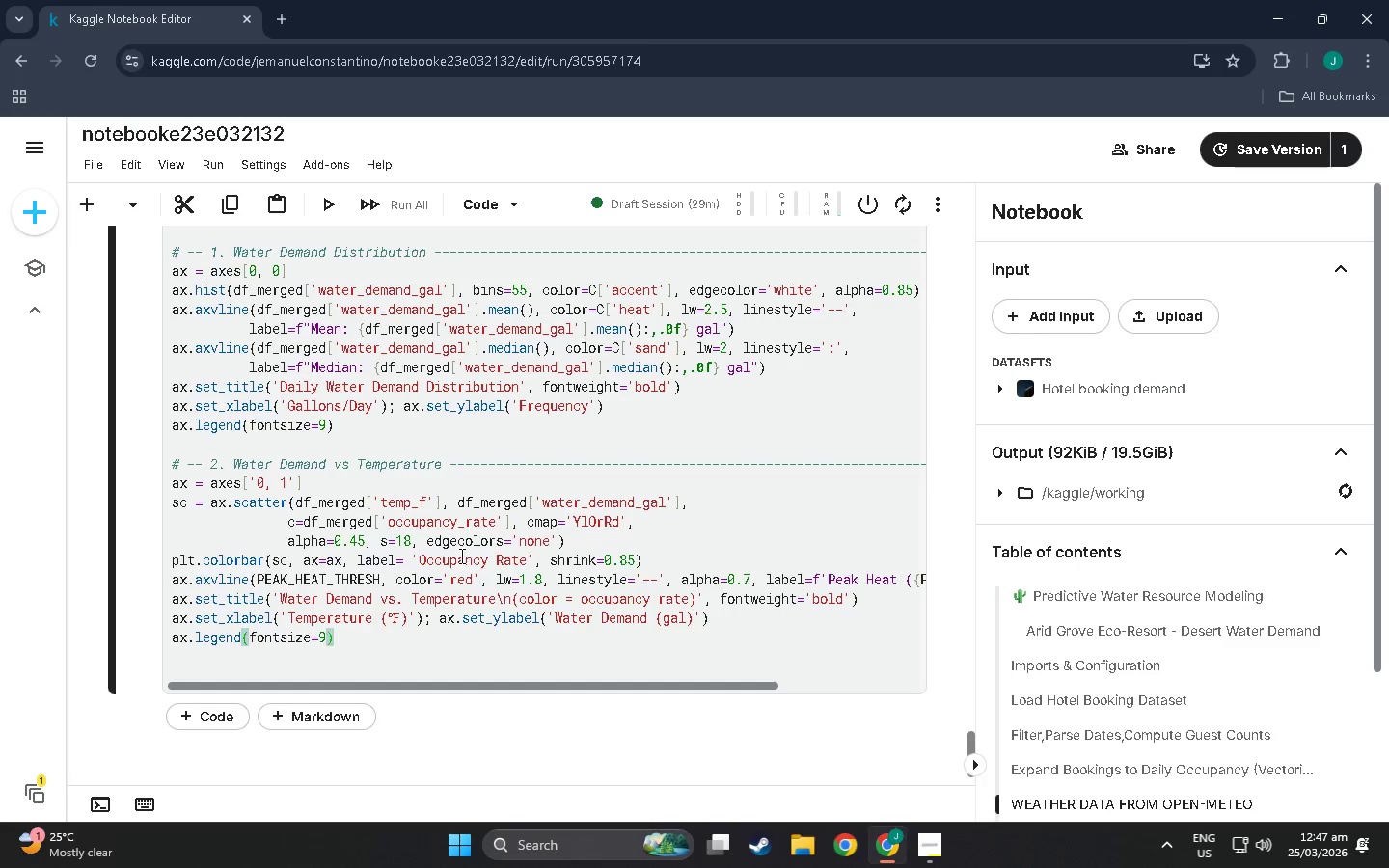 
key(ArrowRight)
 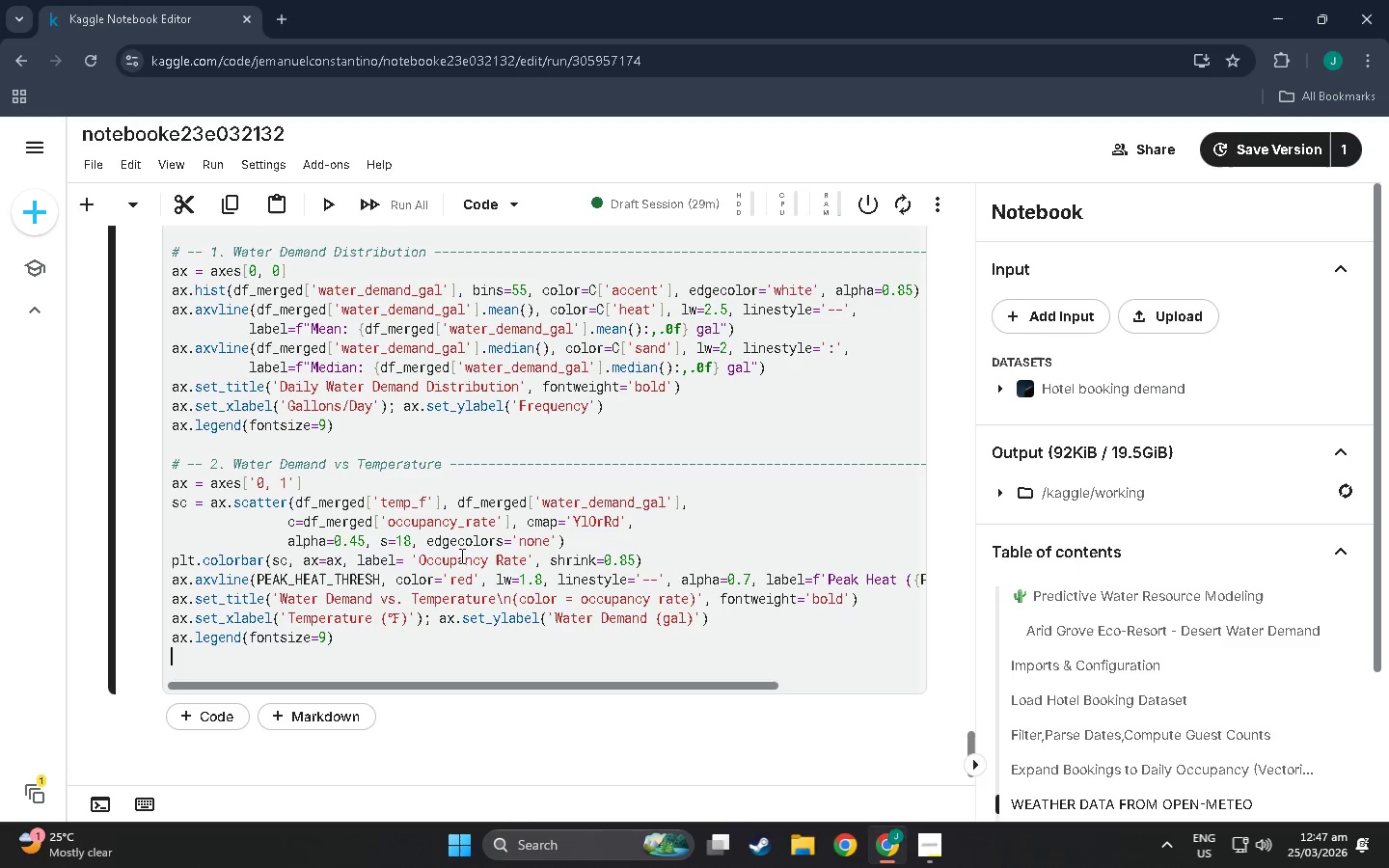 
key(ArrowRight)
 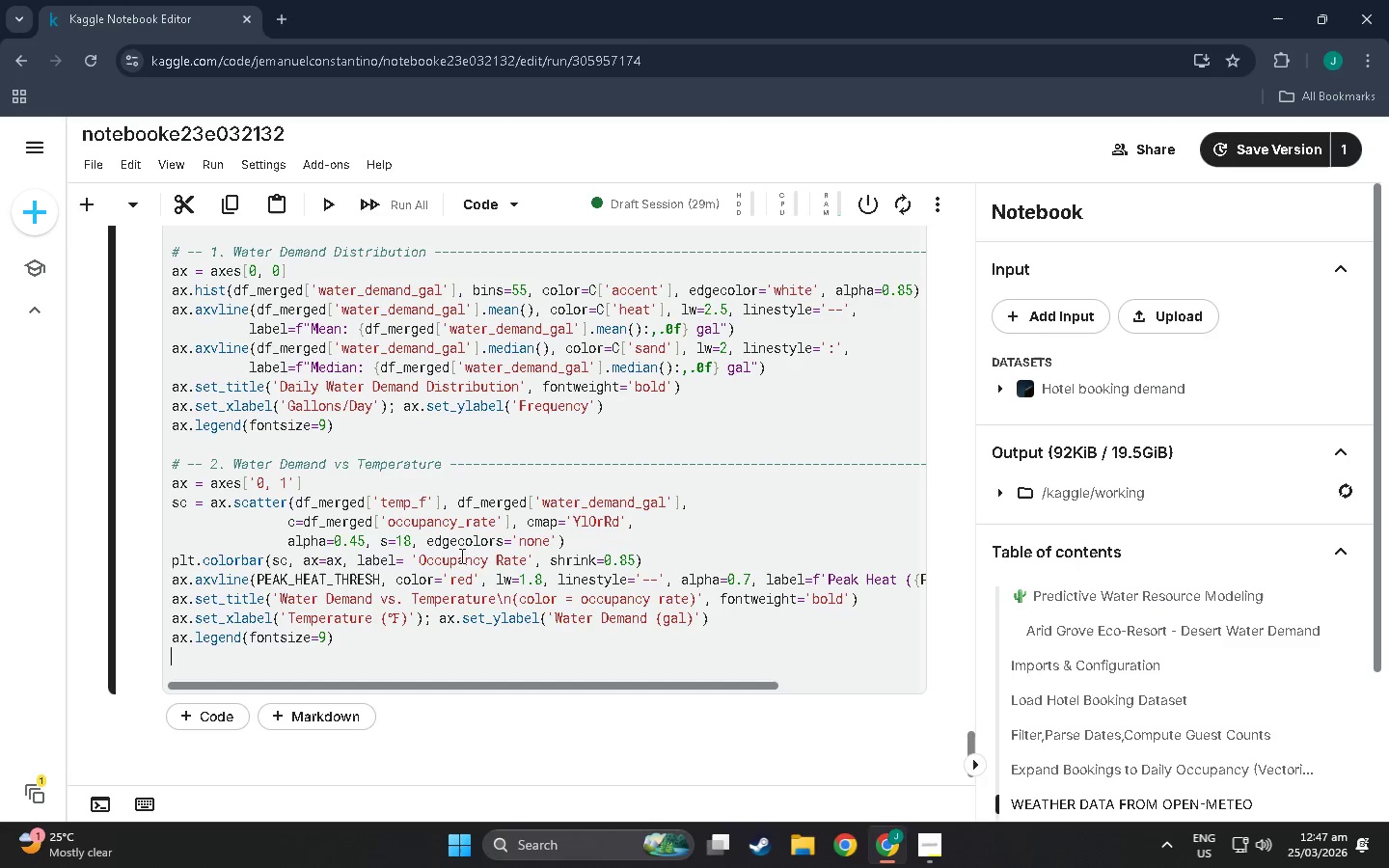 
key(Enter)
 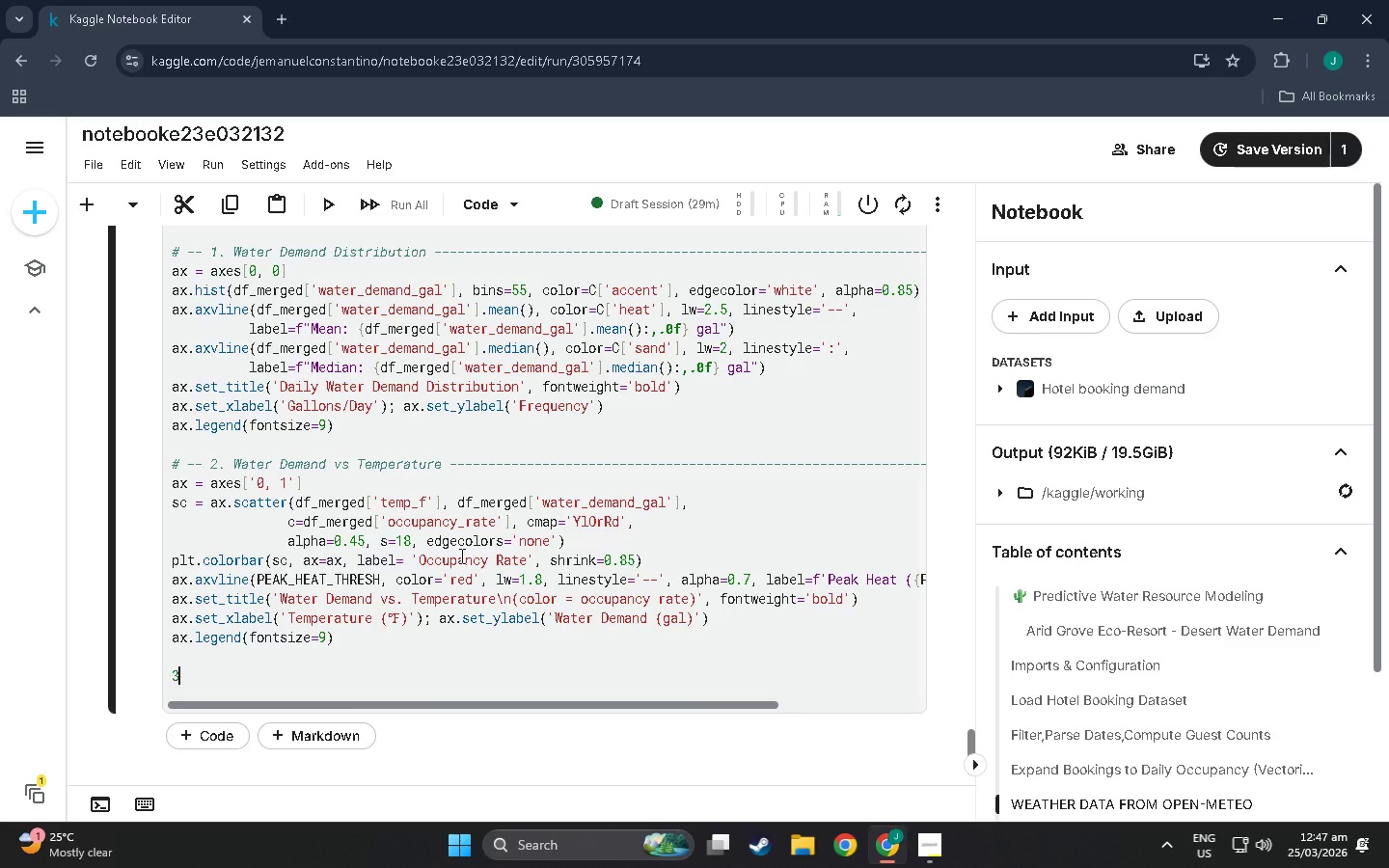 
type(3)
key(Backspace)
type(# ==)
key(Backspace)
key(Backspace)
type(-- 3. Water Demand vs Guest Volume ---)
 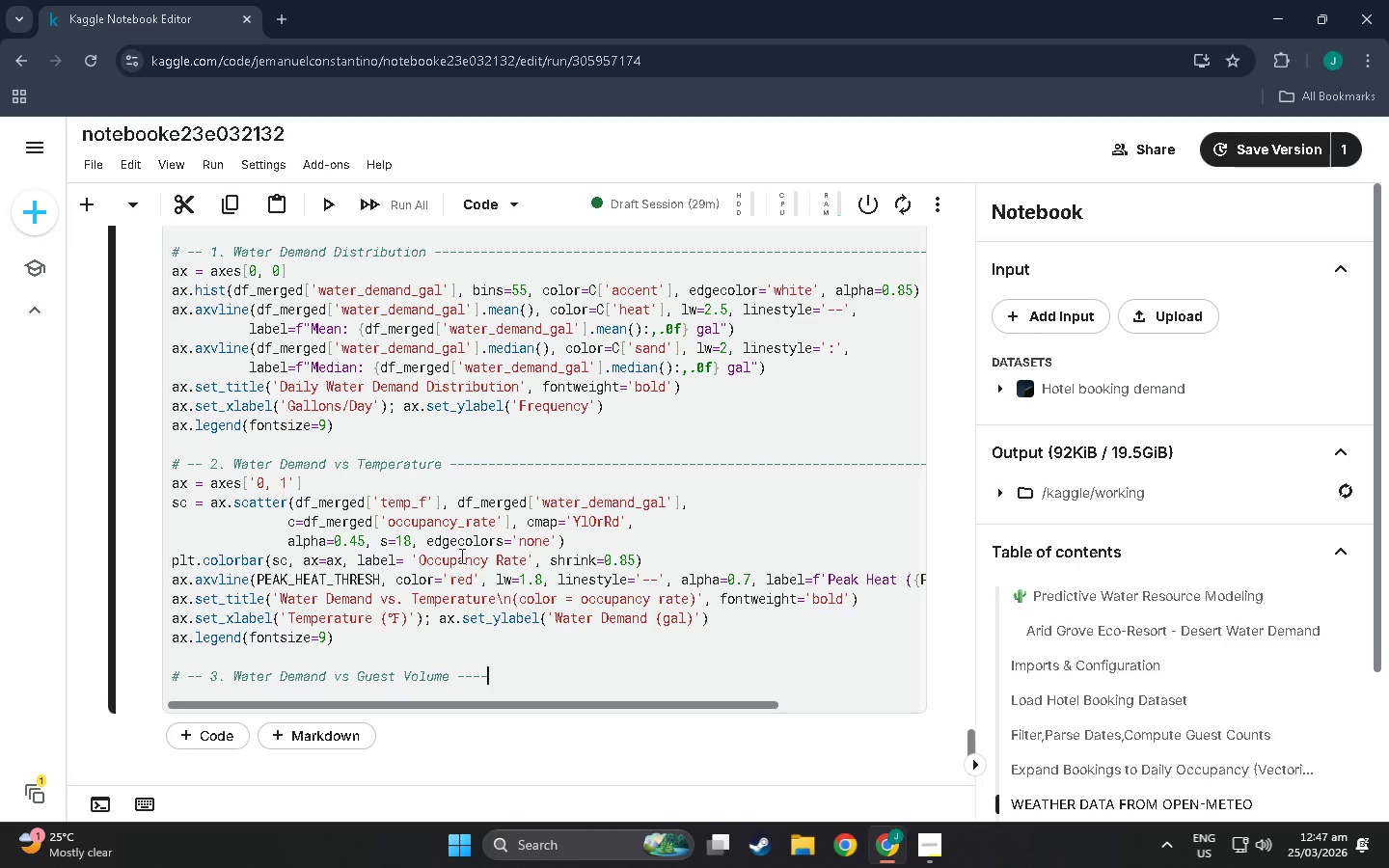 
 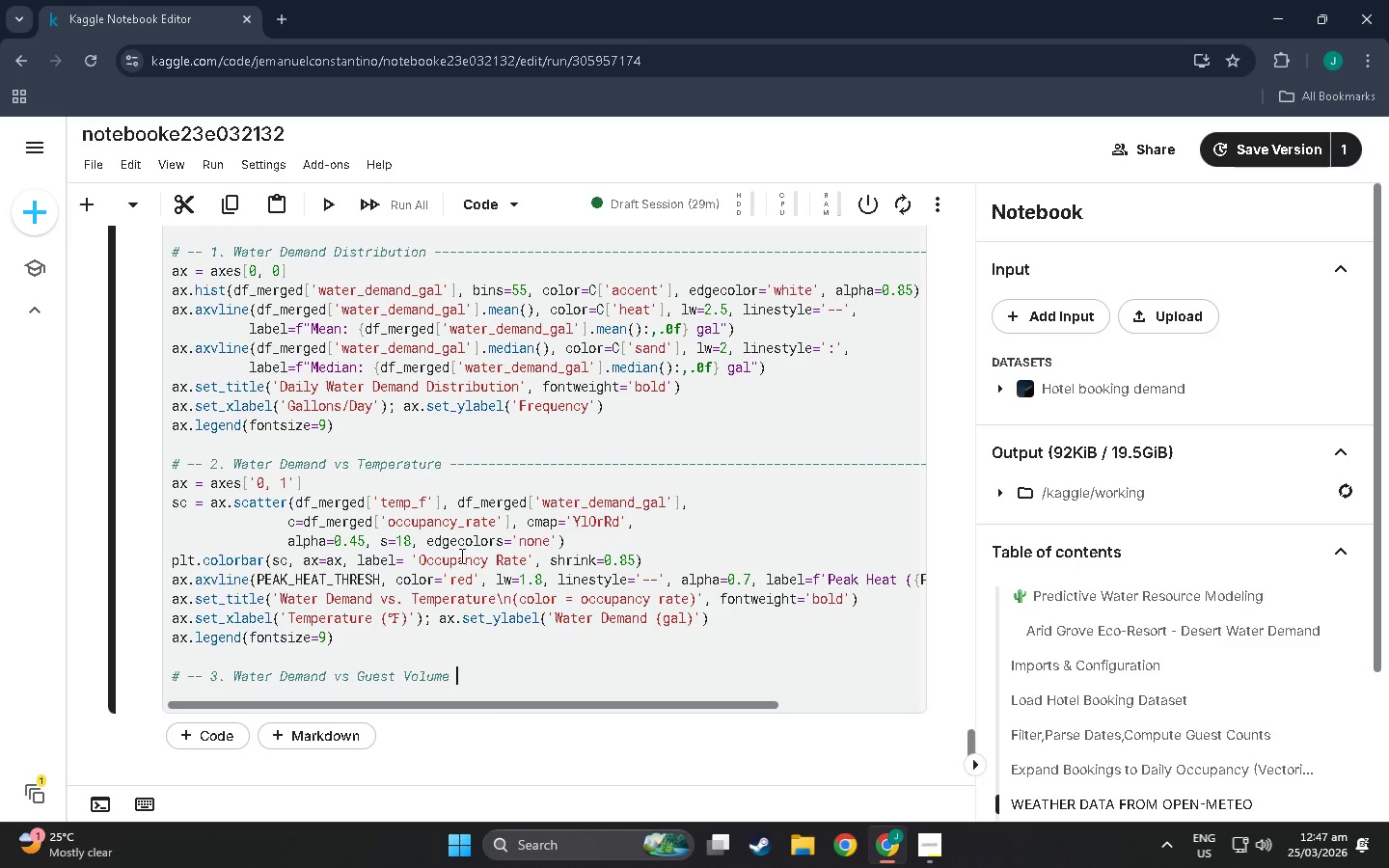 
hold_key(key=Minus, duration=1.5)
 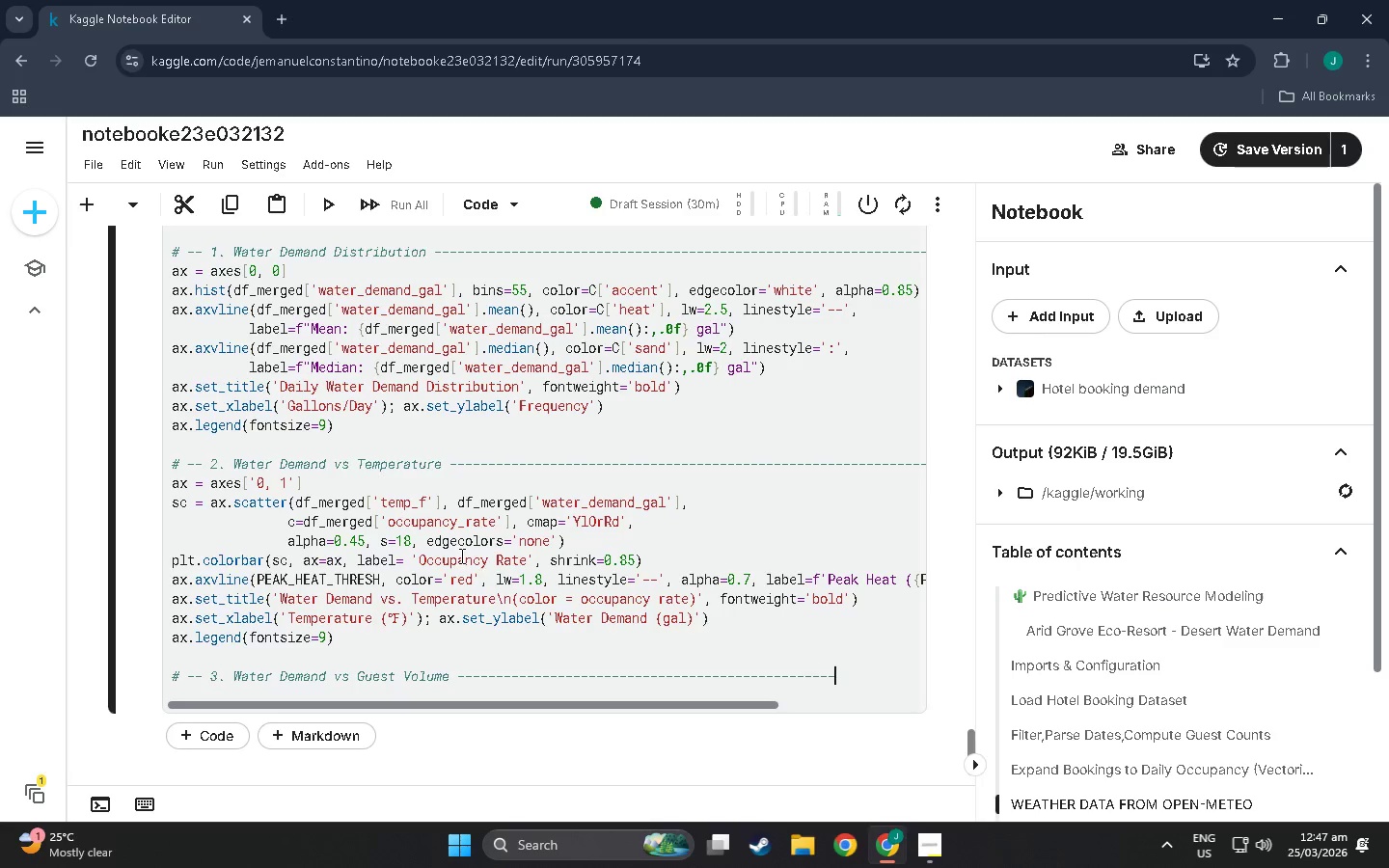 
hold_key(key=Minus, duration=1.24)
 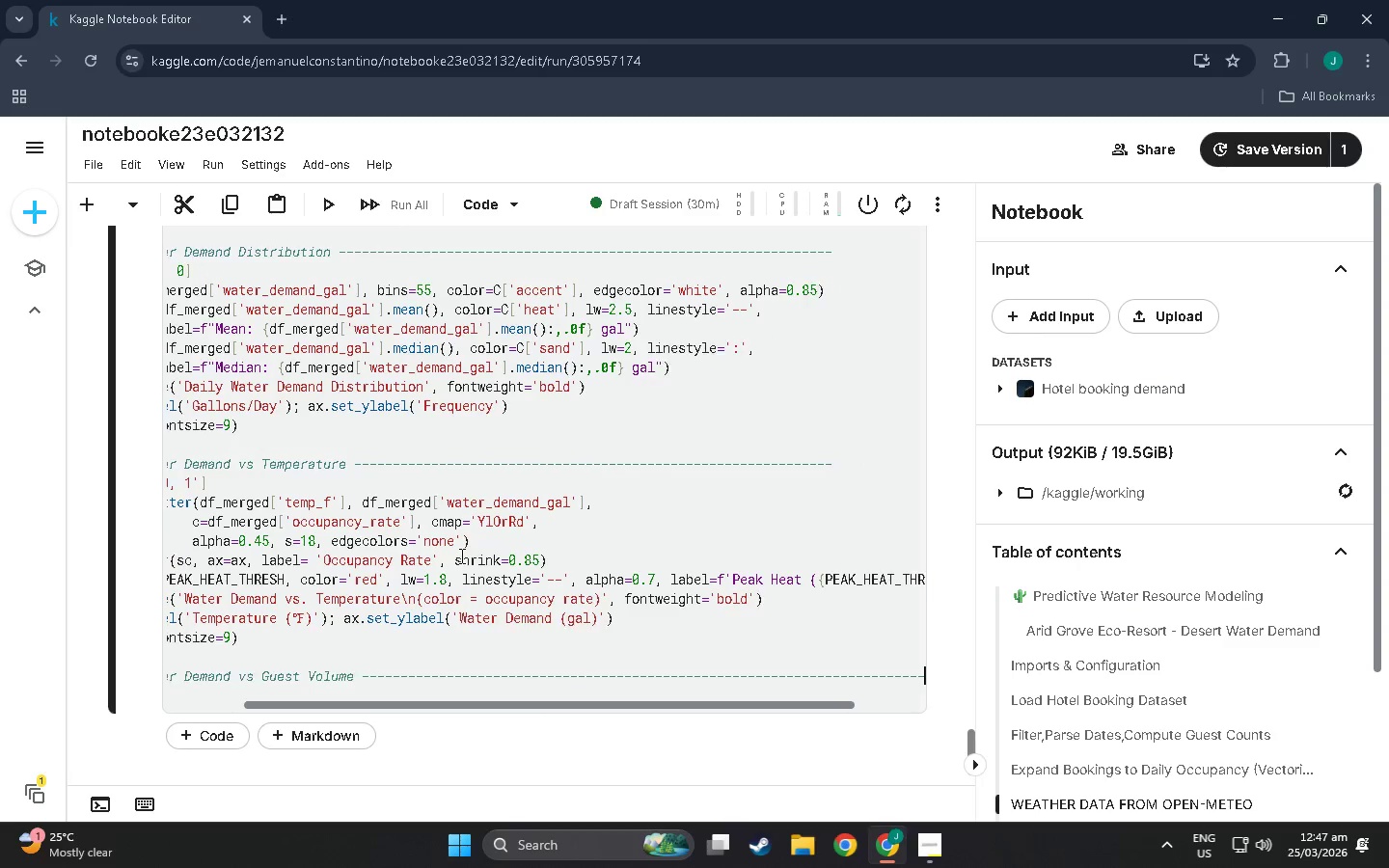 
key(Minus)
 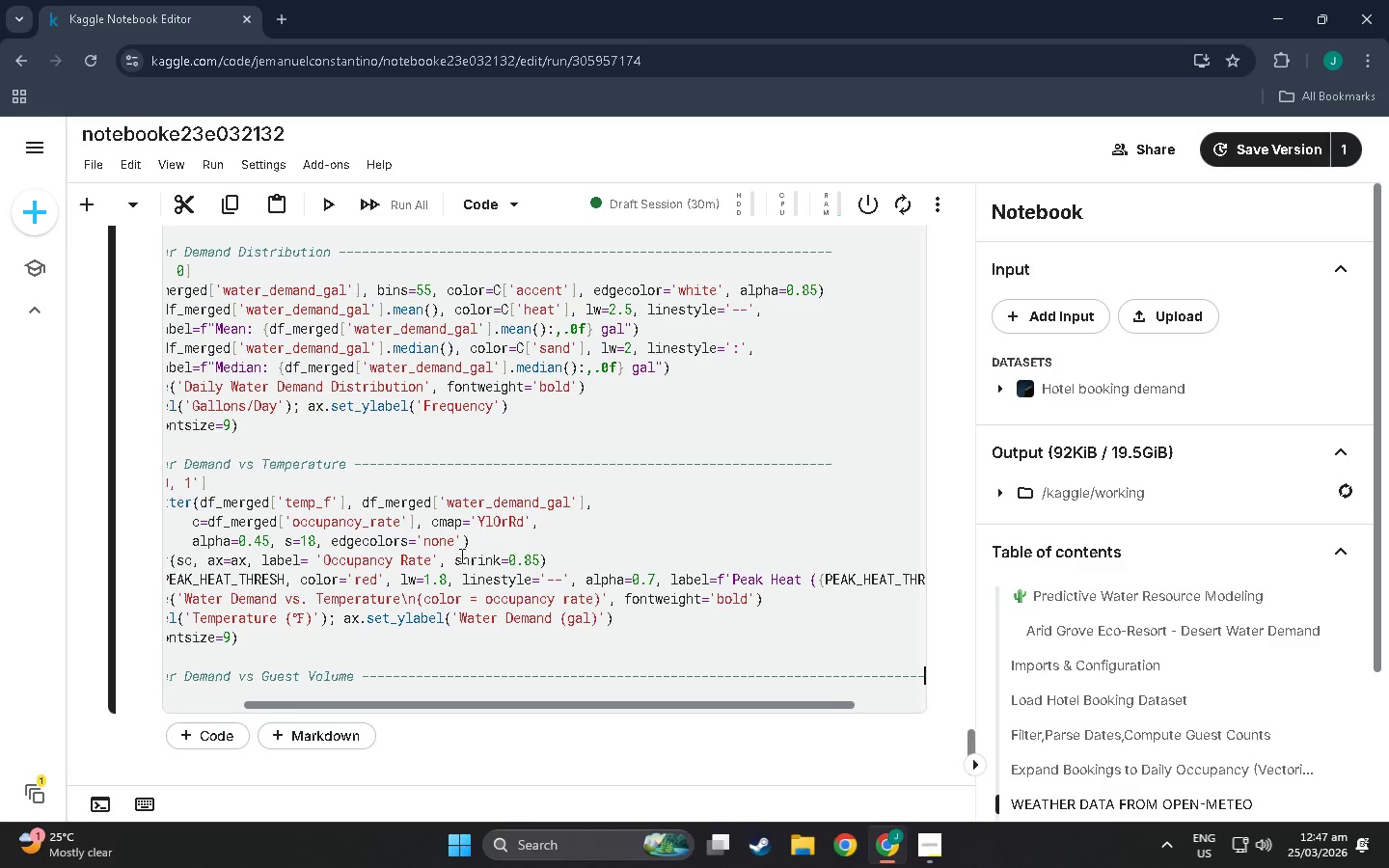 
key(Minus)
 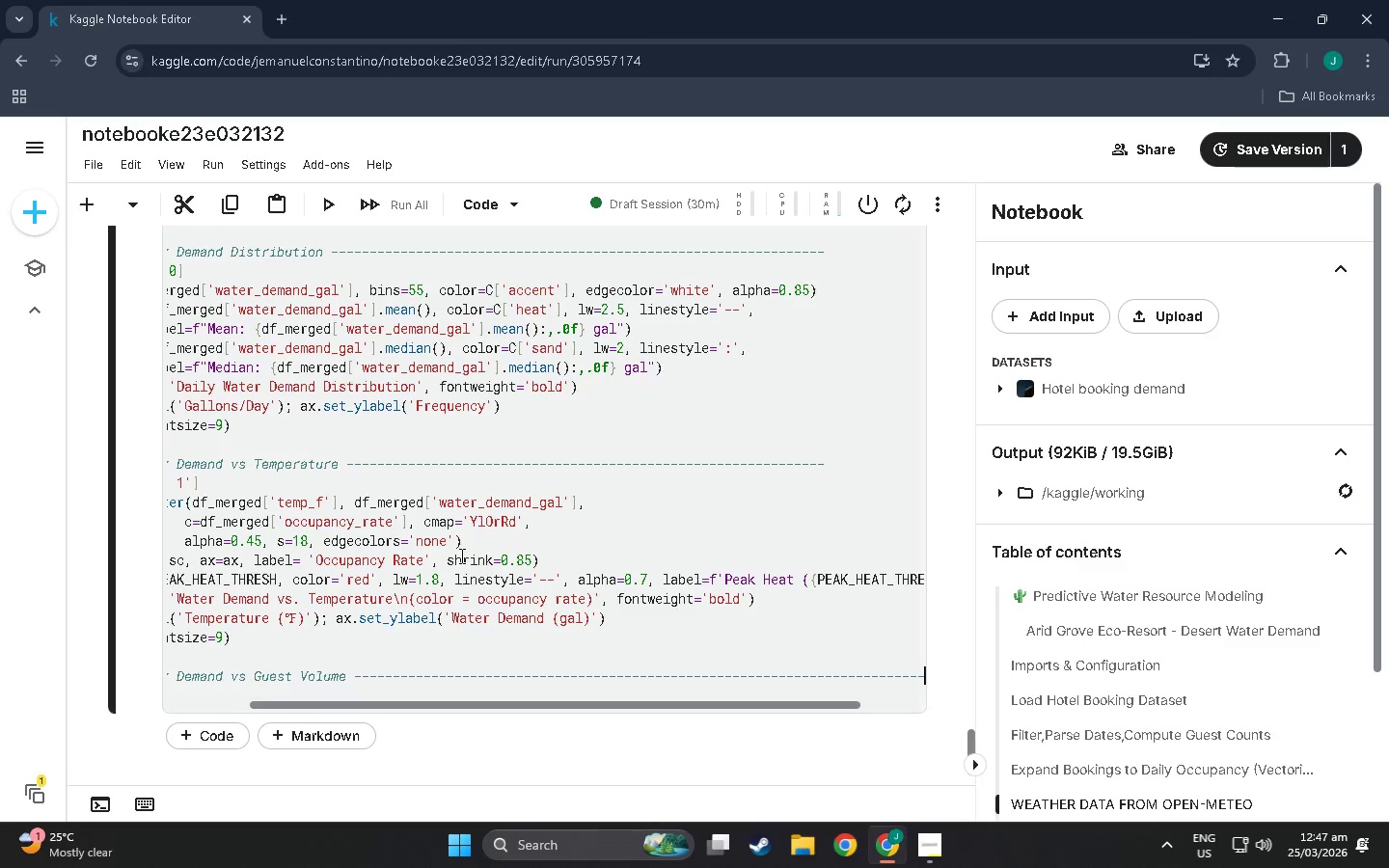 
key(Minus)
 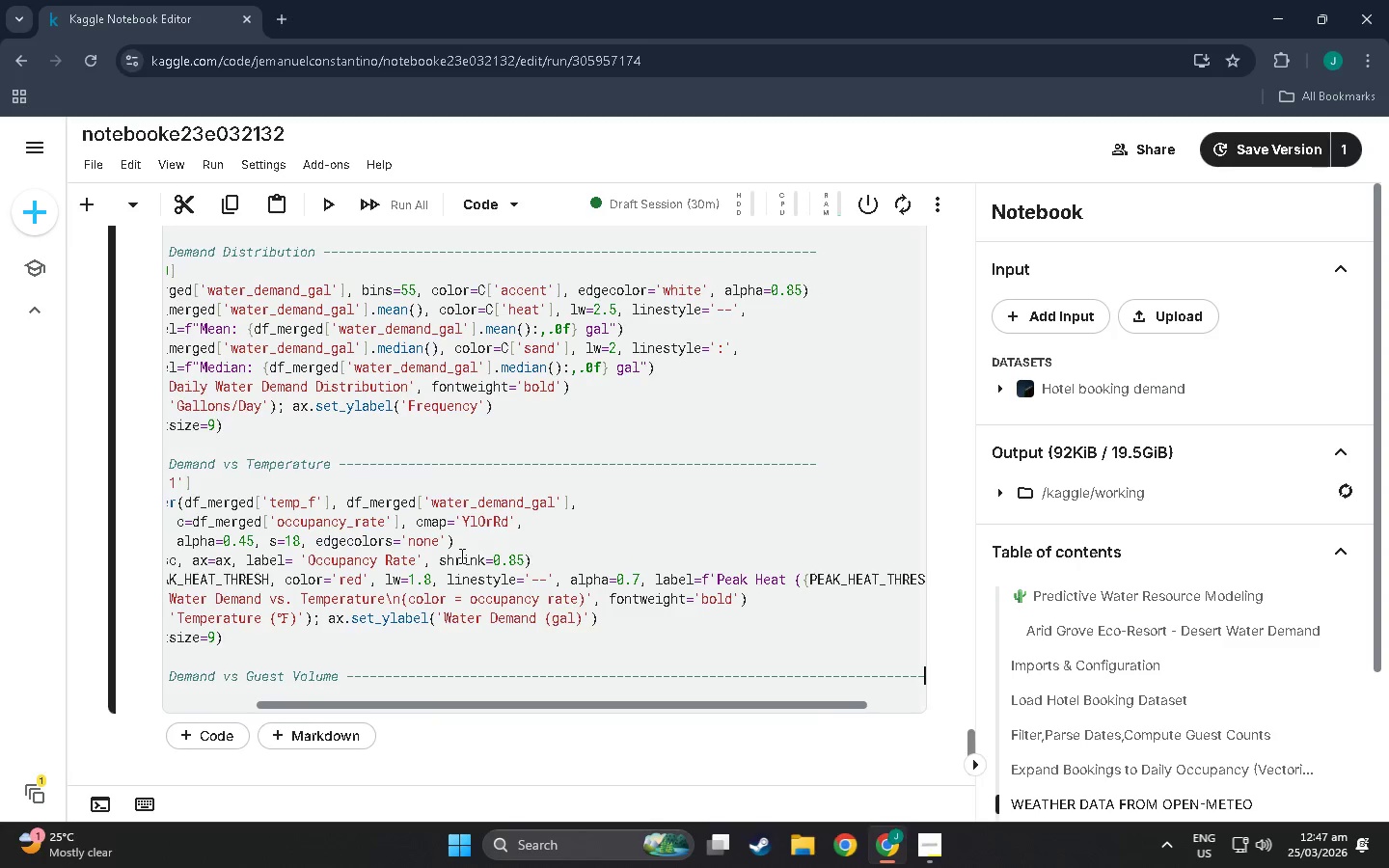 
key(Minus)
 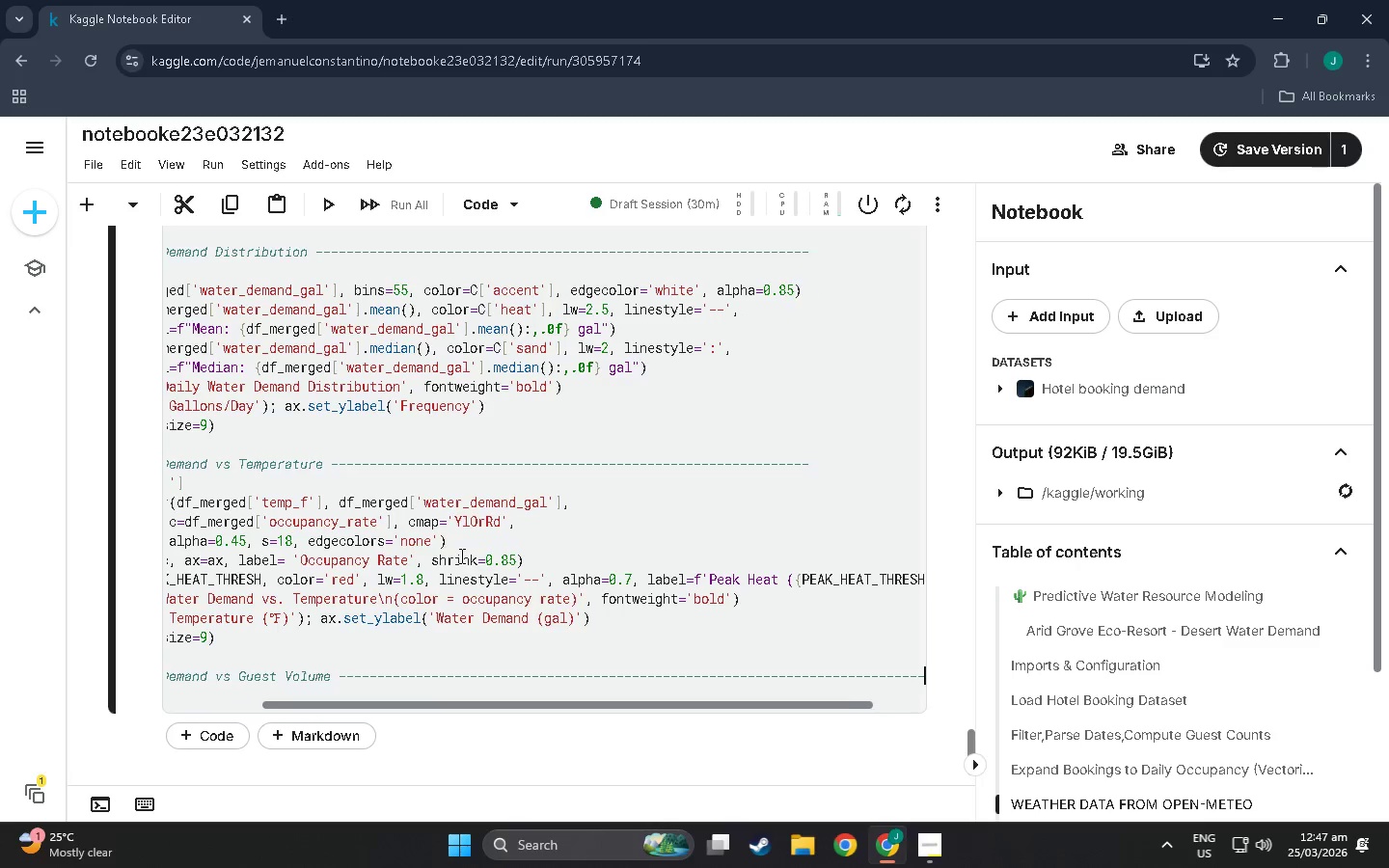 
key(Minus)
 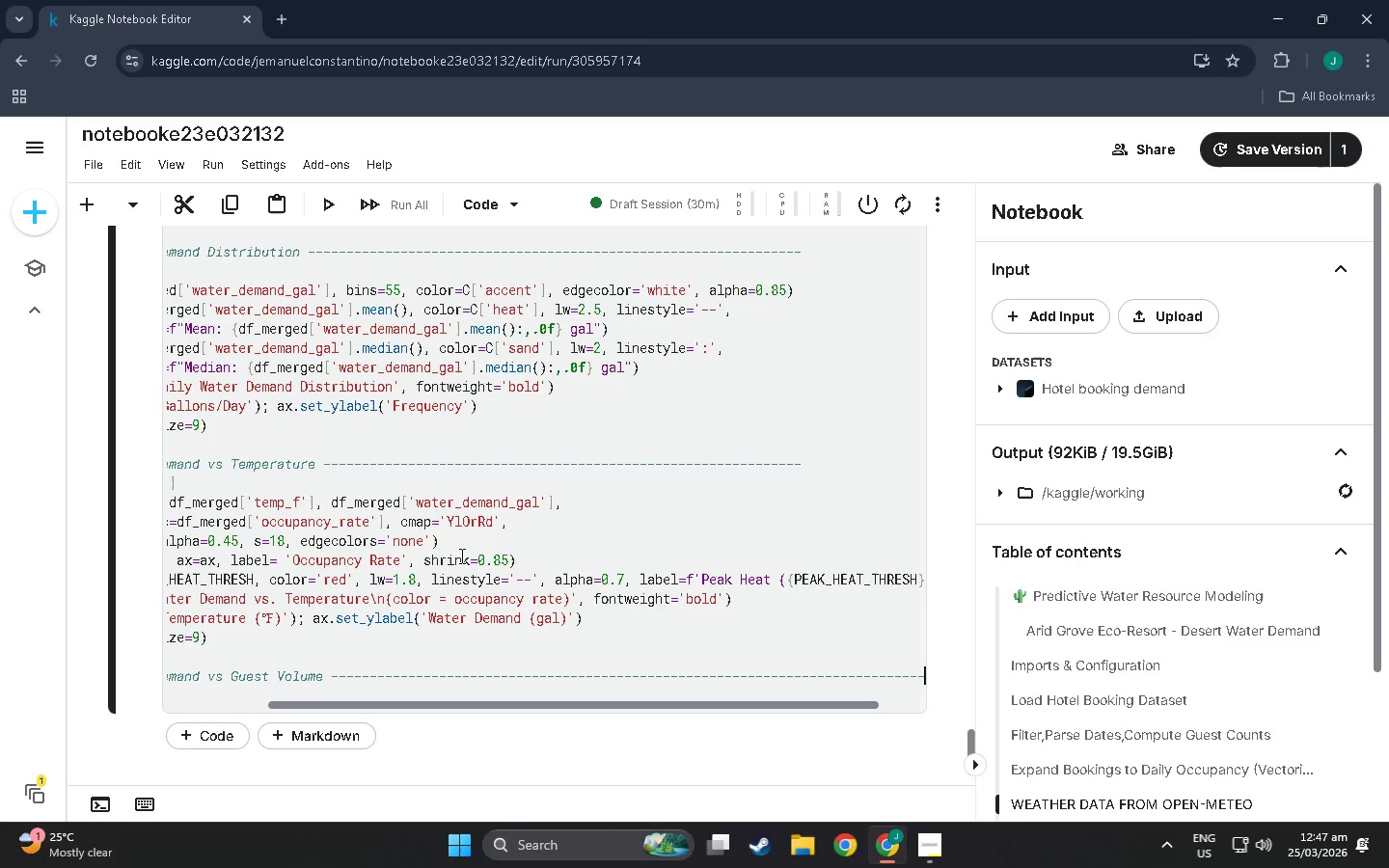 
key(Minus)
 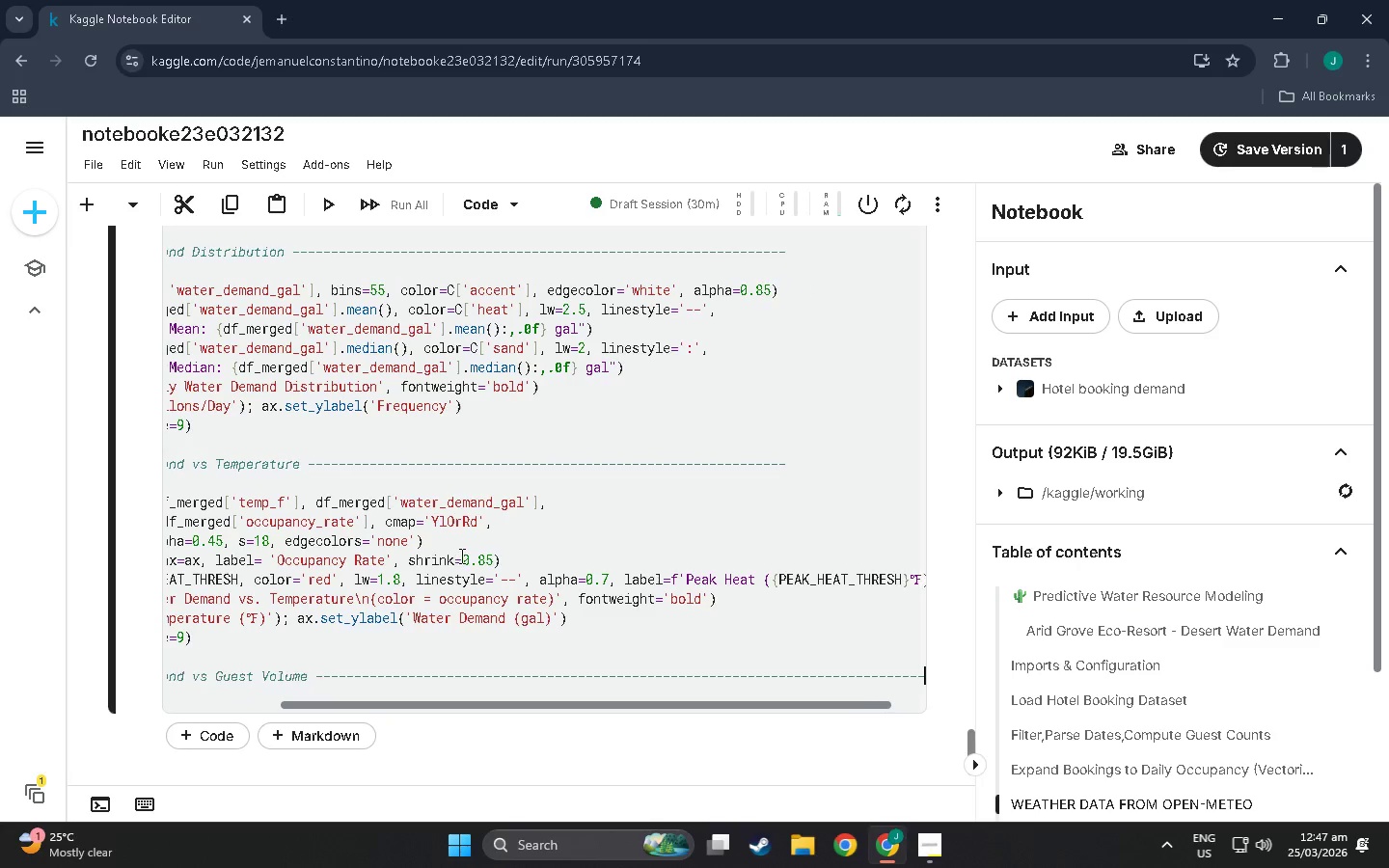 
key(Minus)
 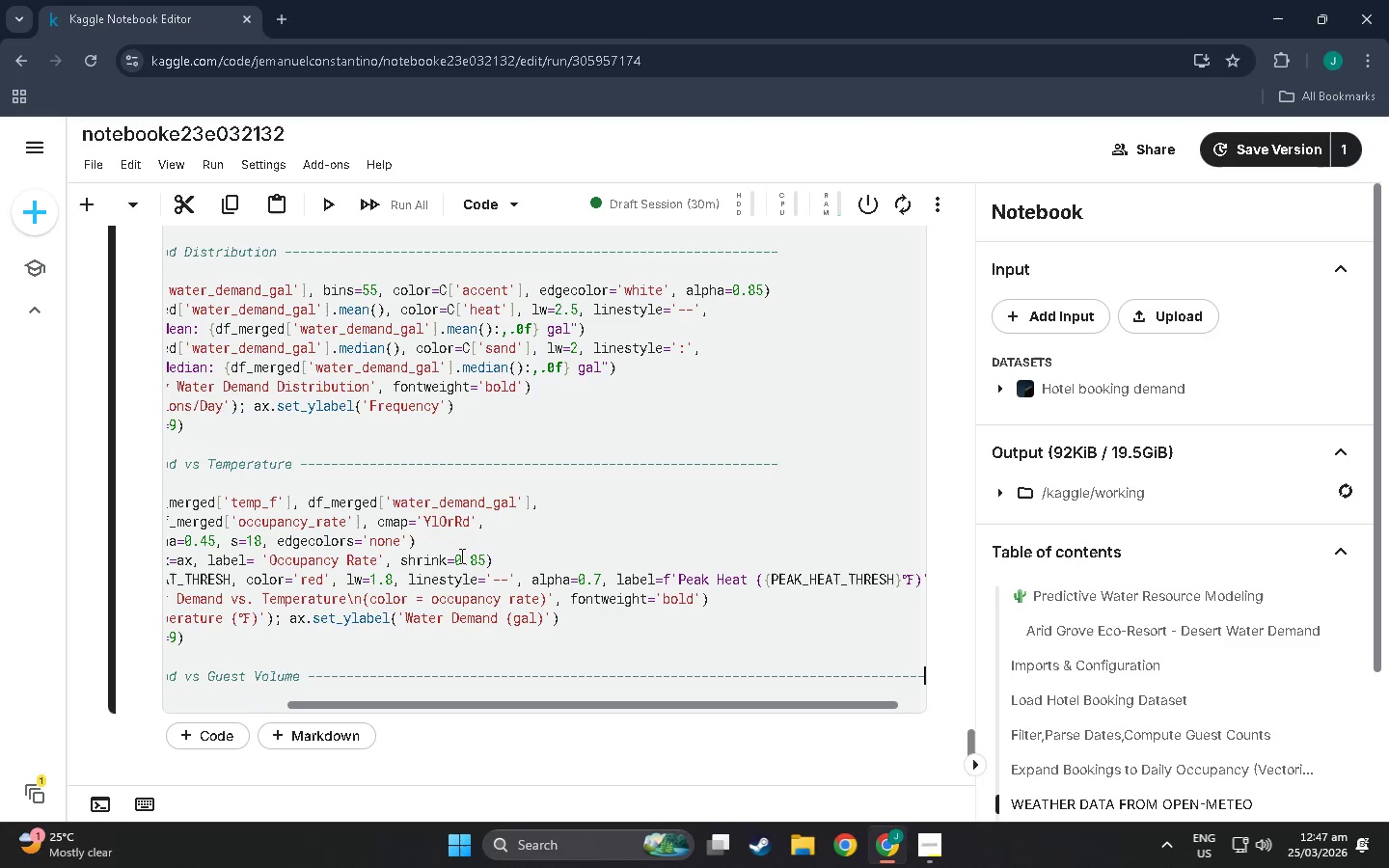 
key(Minus)
 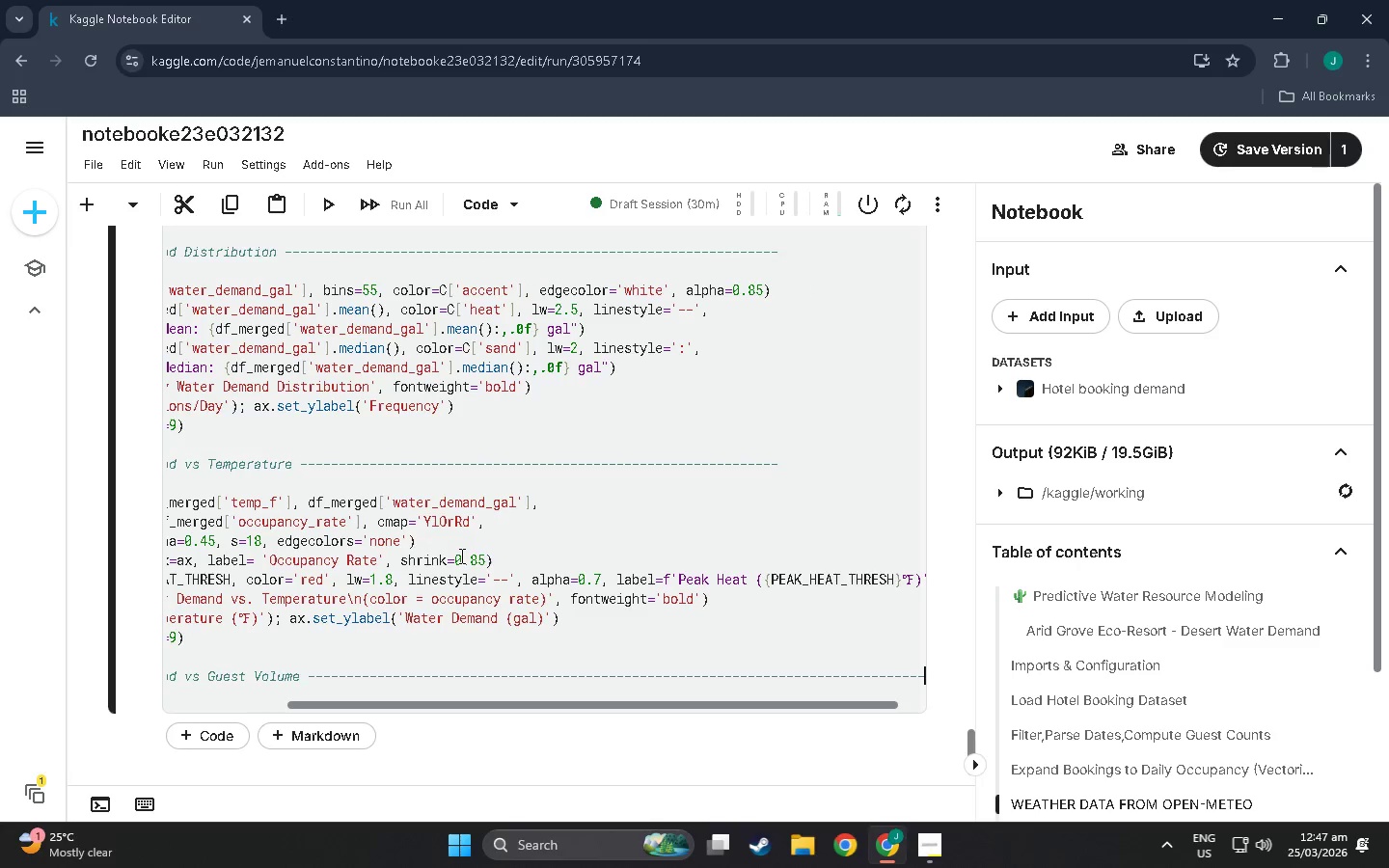 
key(Minus)
 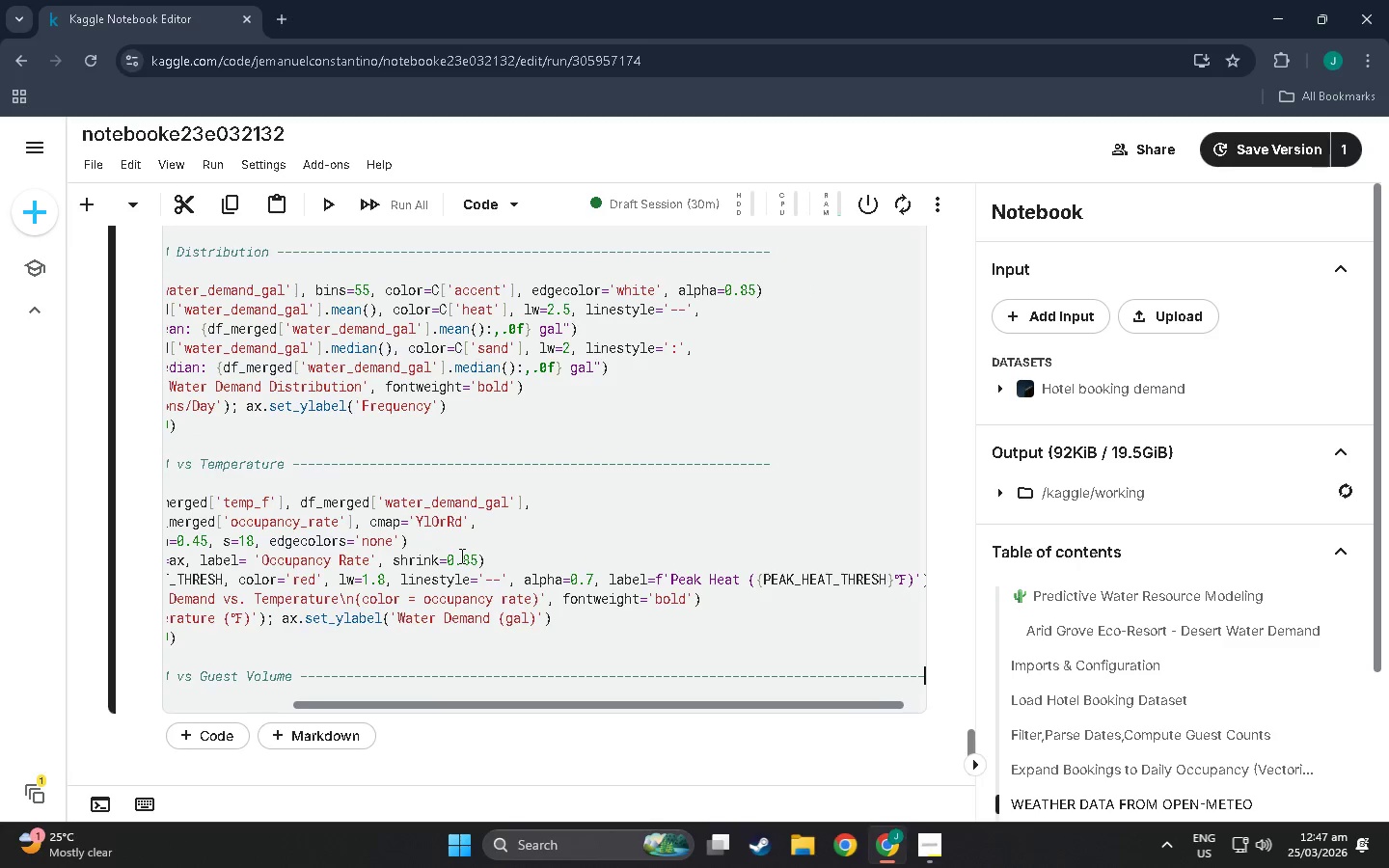 
key(Minus)
 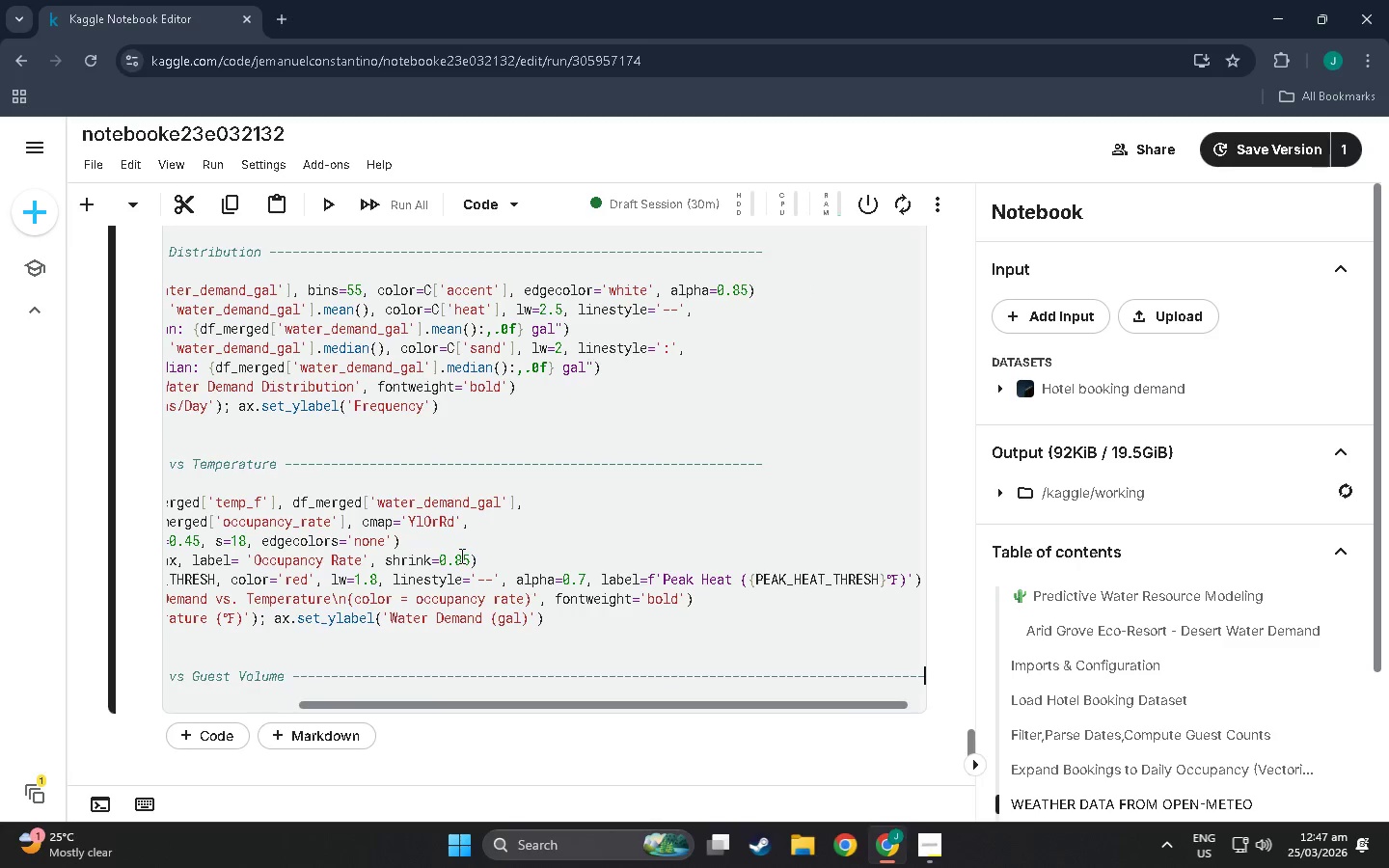 
key(Minus)
 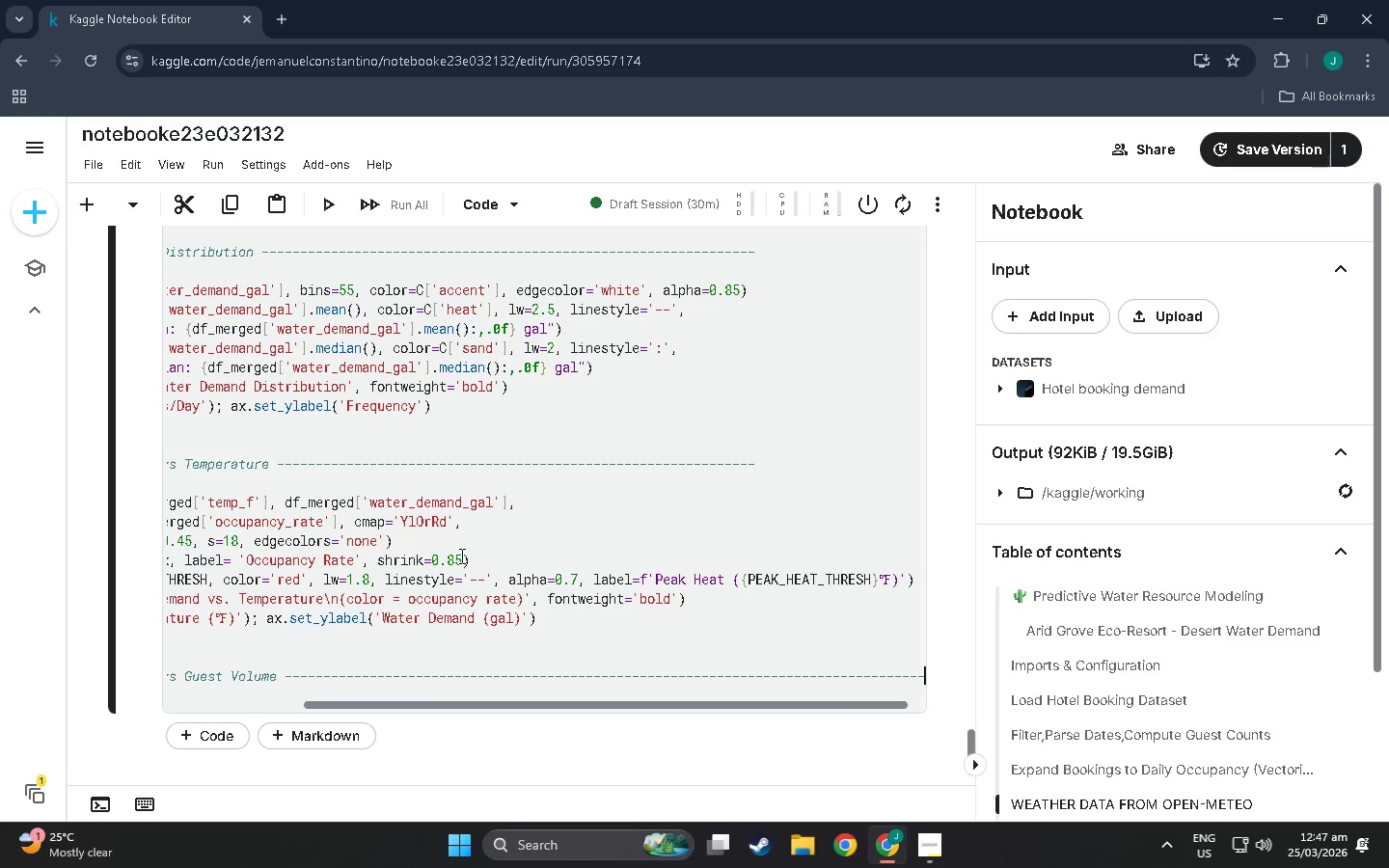 
key(Minus)
 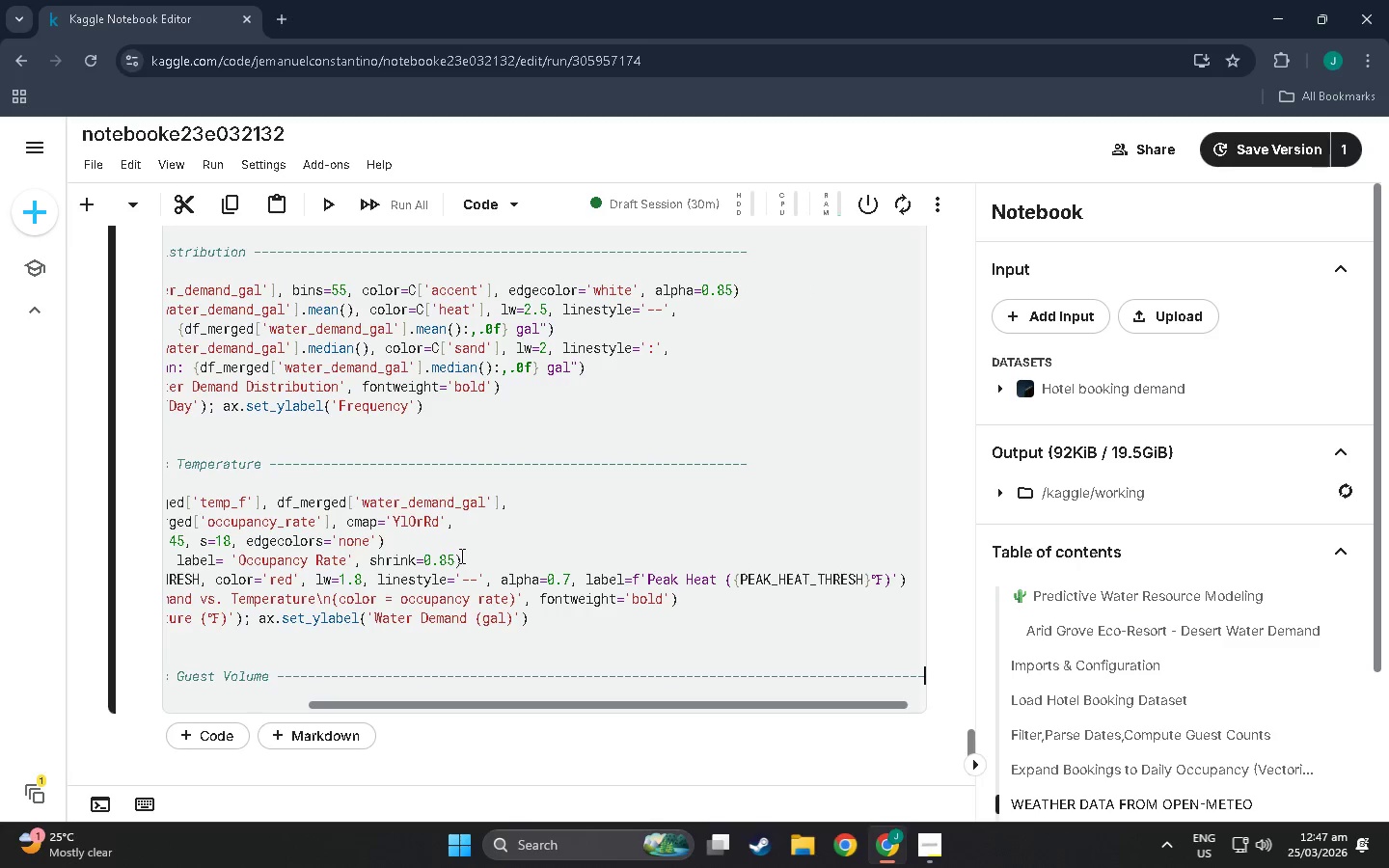 
key(Minus)
 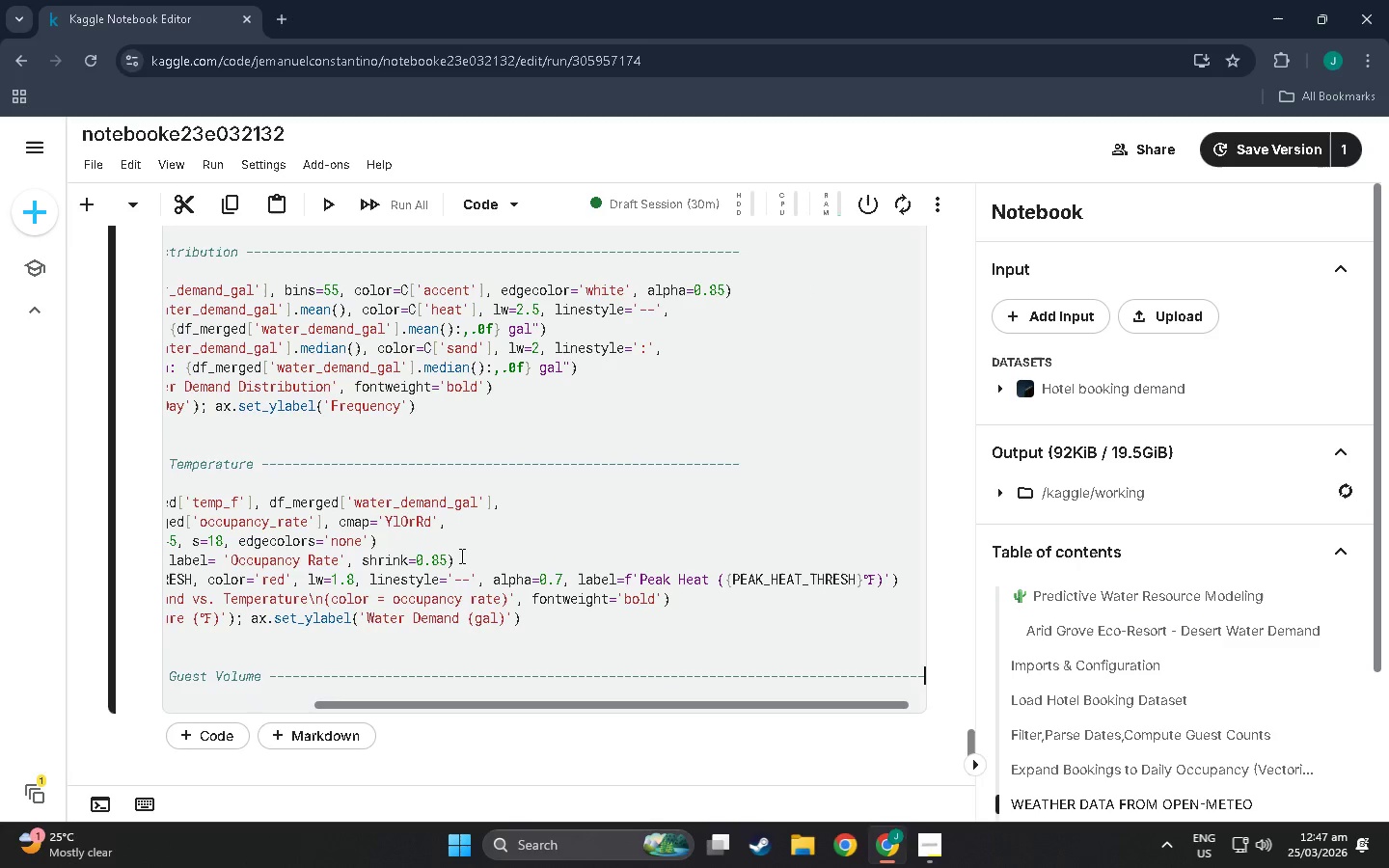 
key(Backspace)
 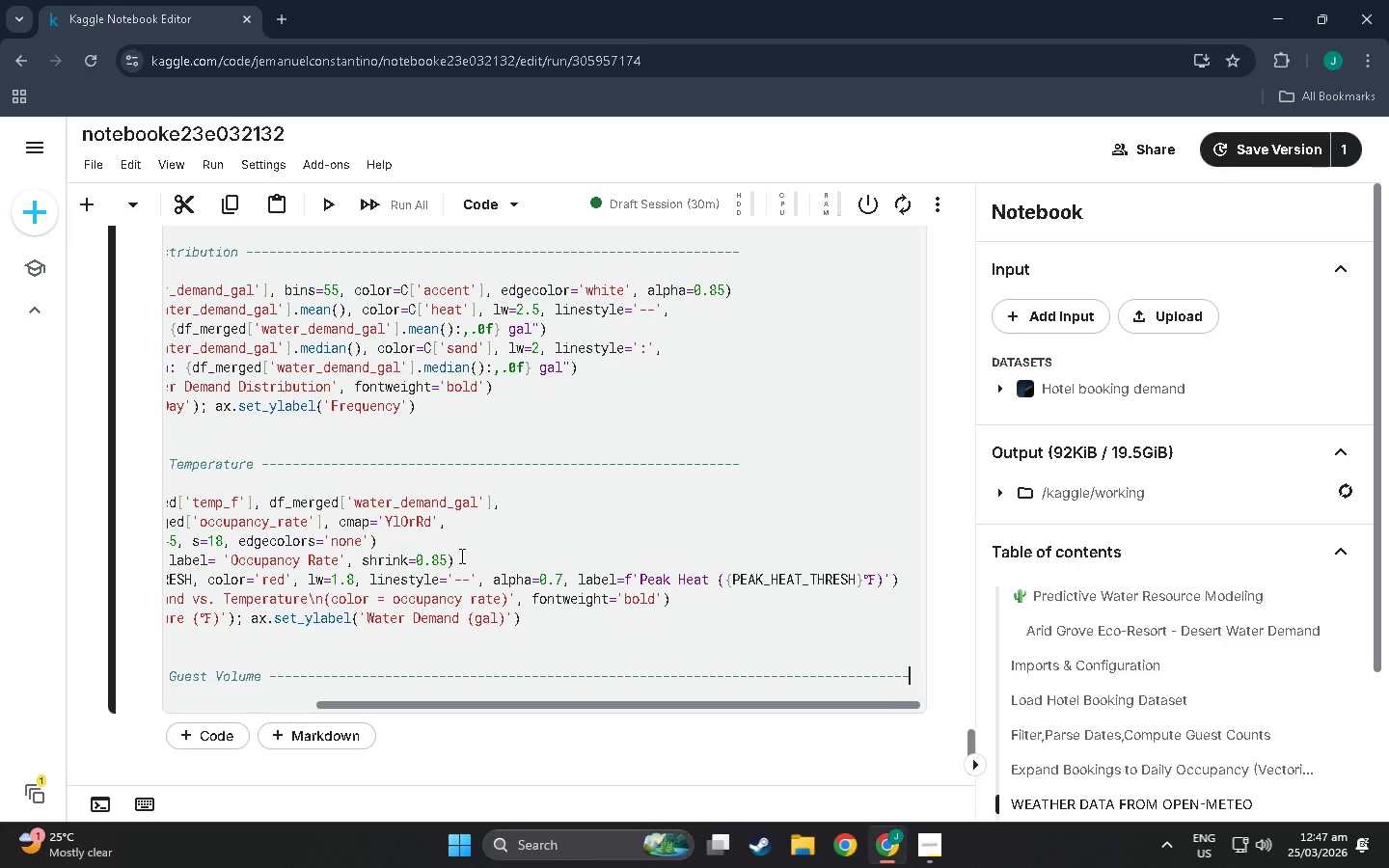 
key(Backspace)
 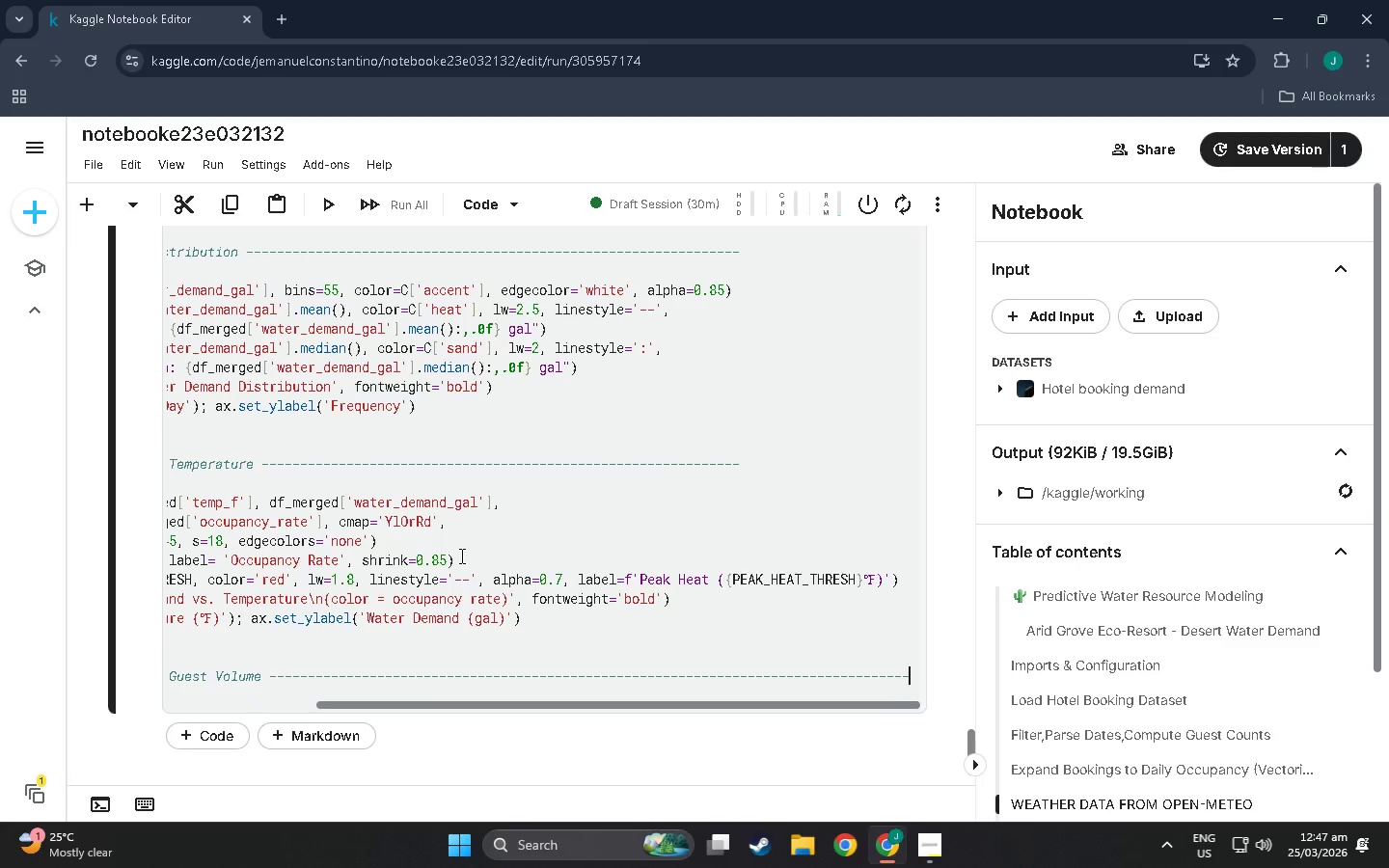 
key(Backspace)
 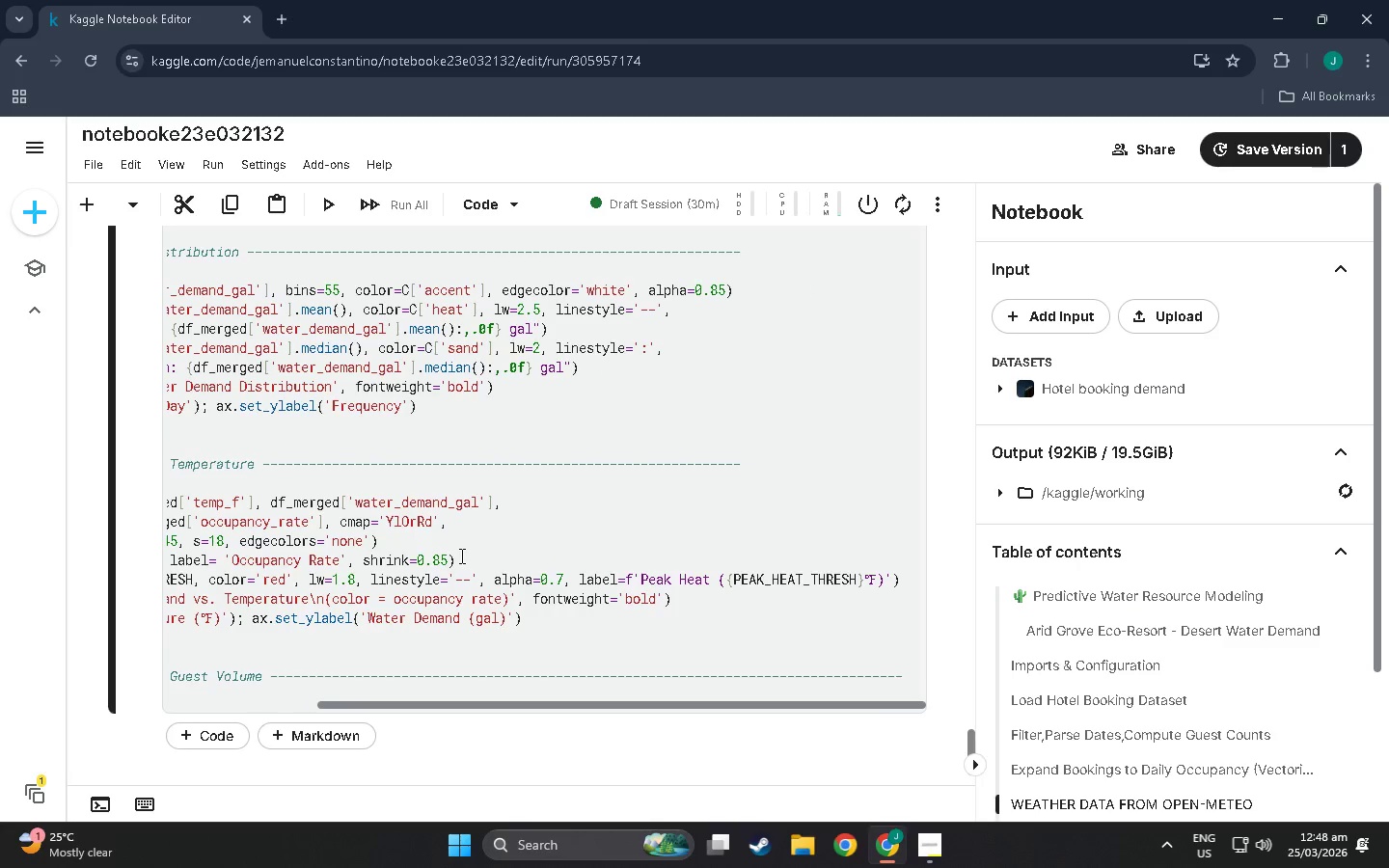 
key(ArrowUp)
 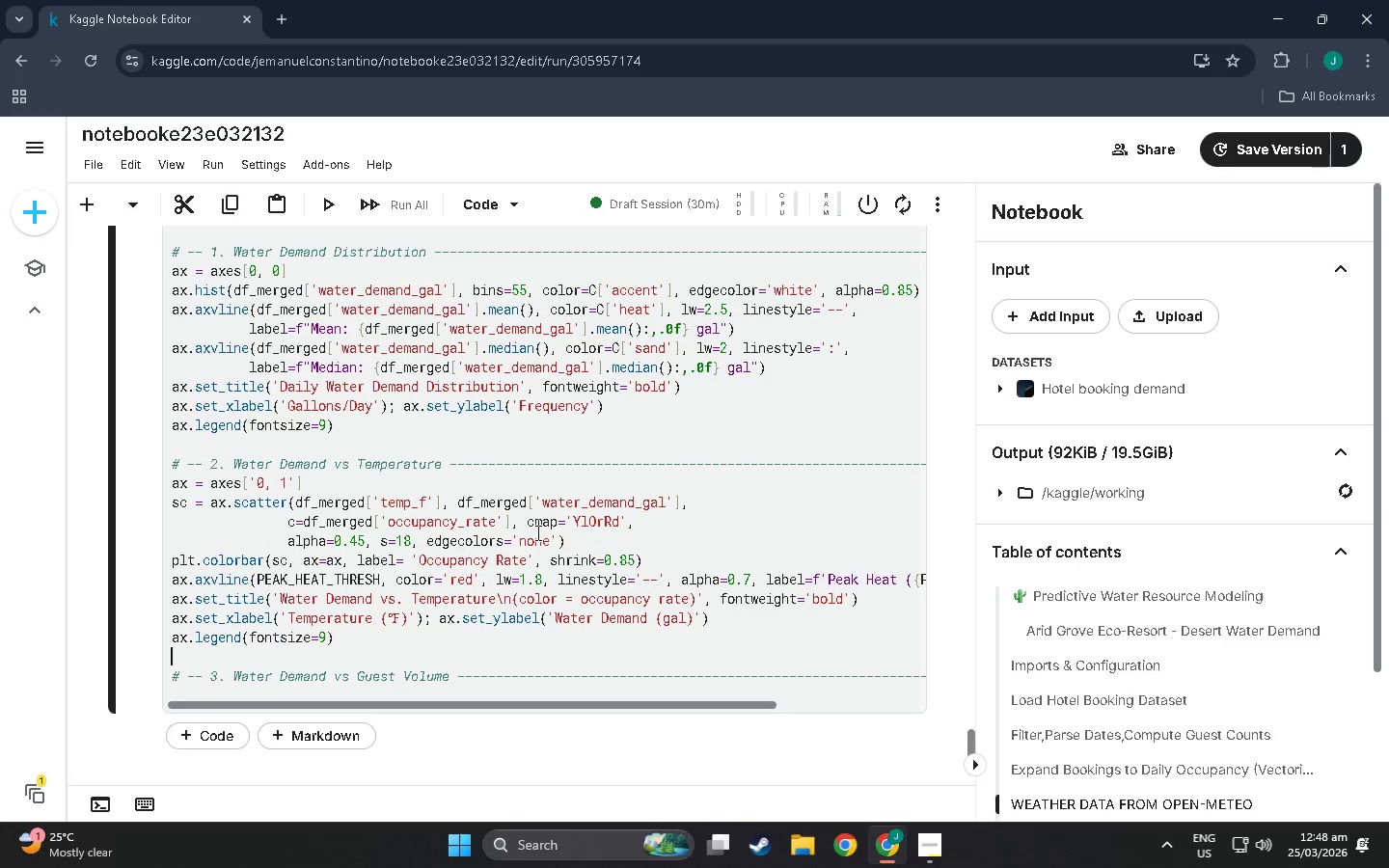 
left_click_drag(start_coordinate=[758, 453], to_coordinate=[1132, 476])
 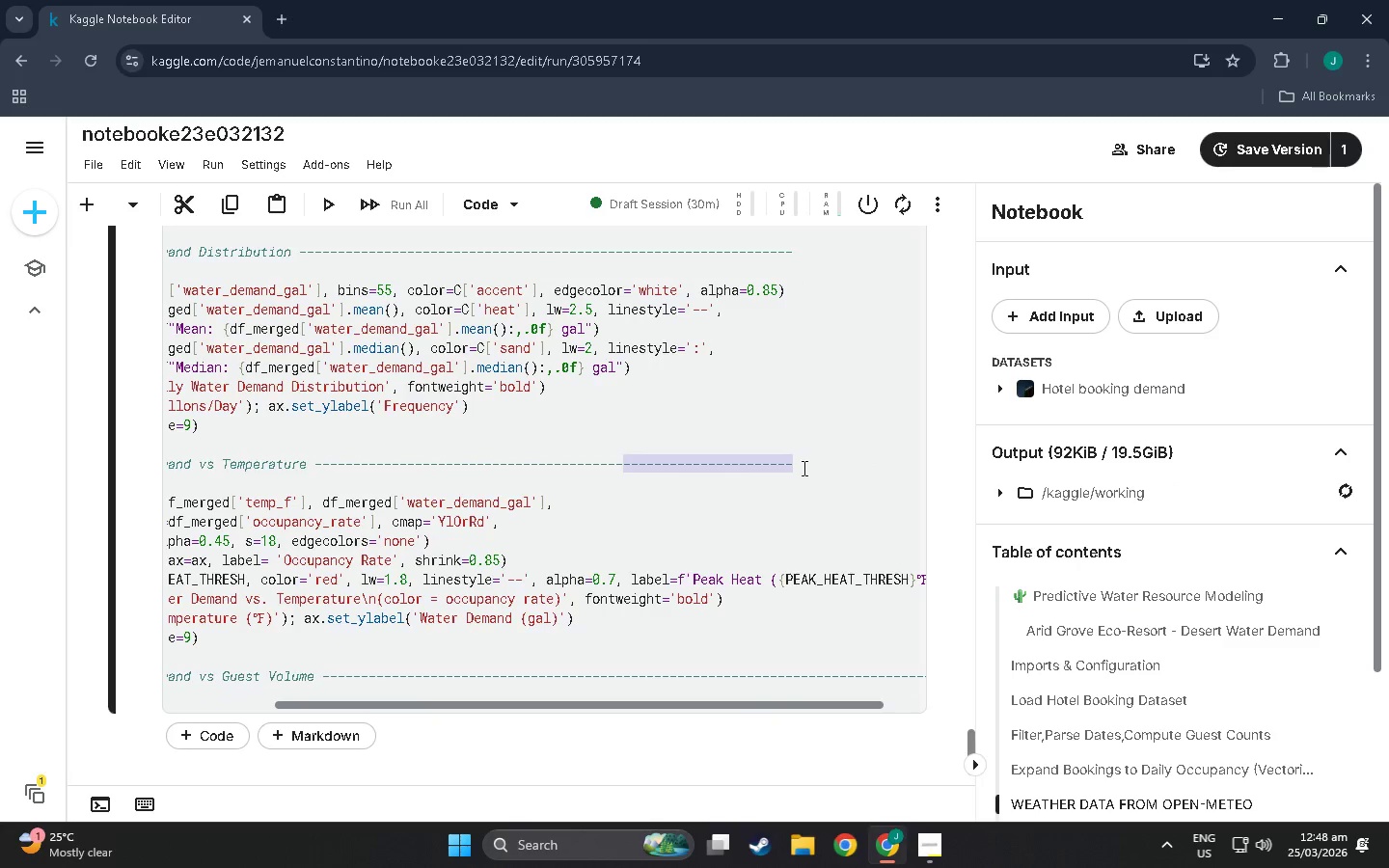 
left_click([803, 467])
 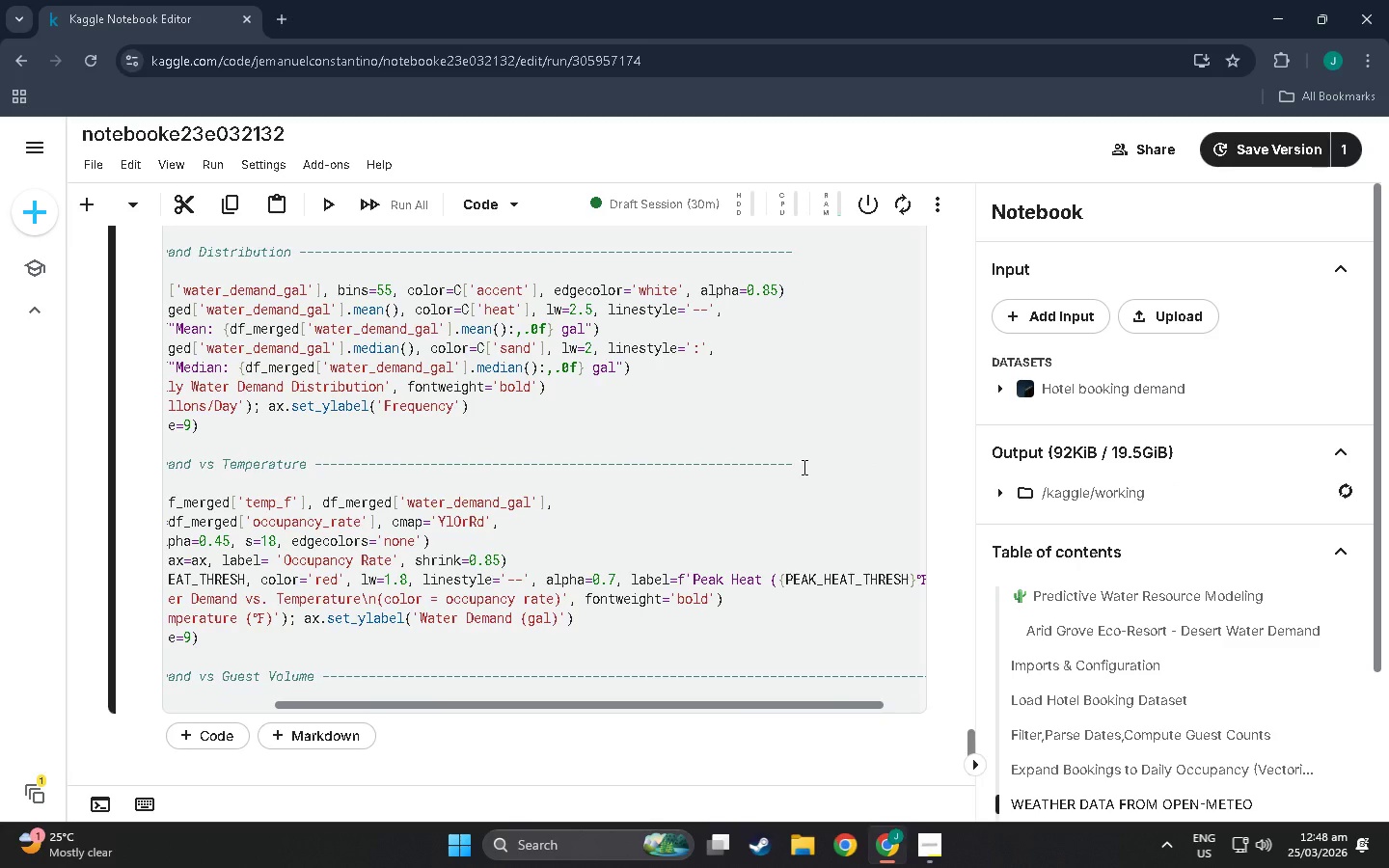 
key(Equal)
 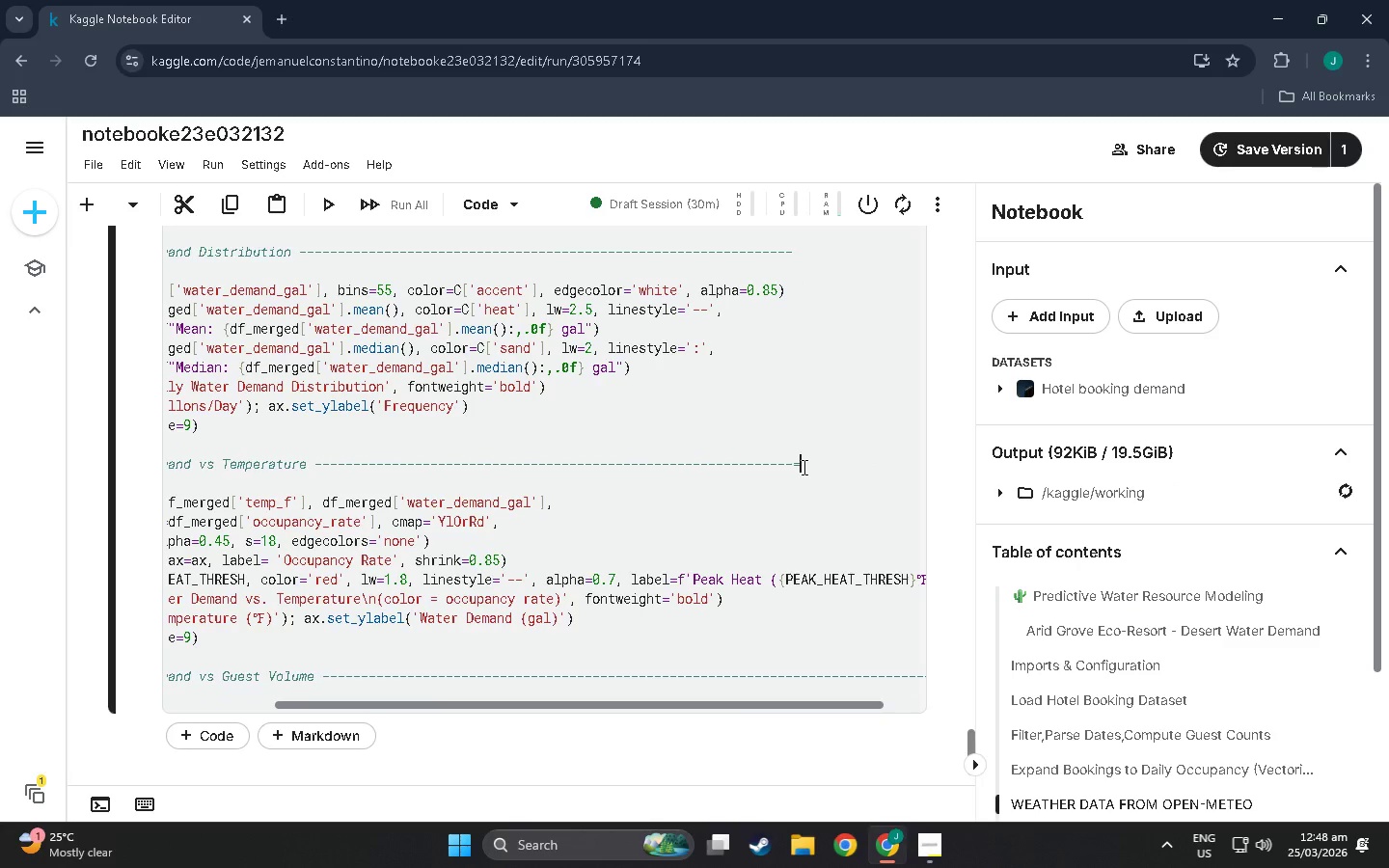 
key(Backspace)
 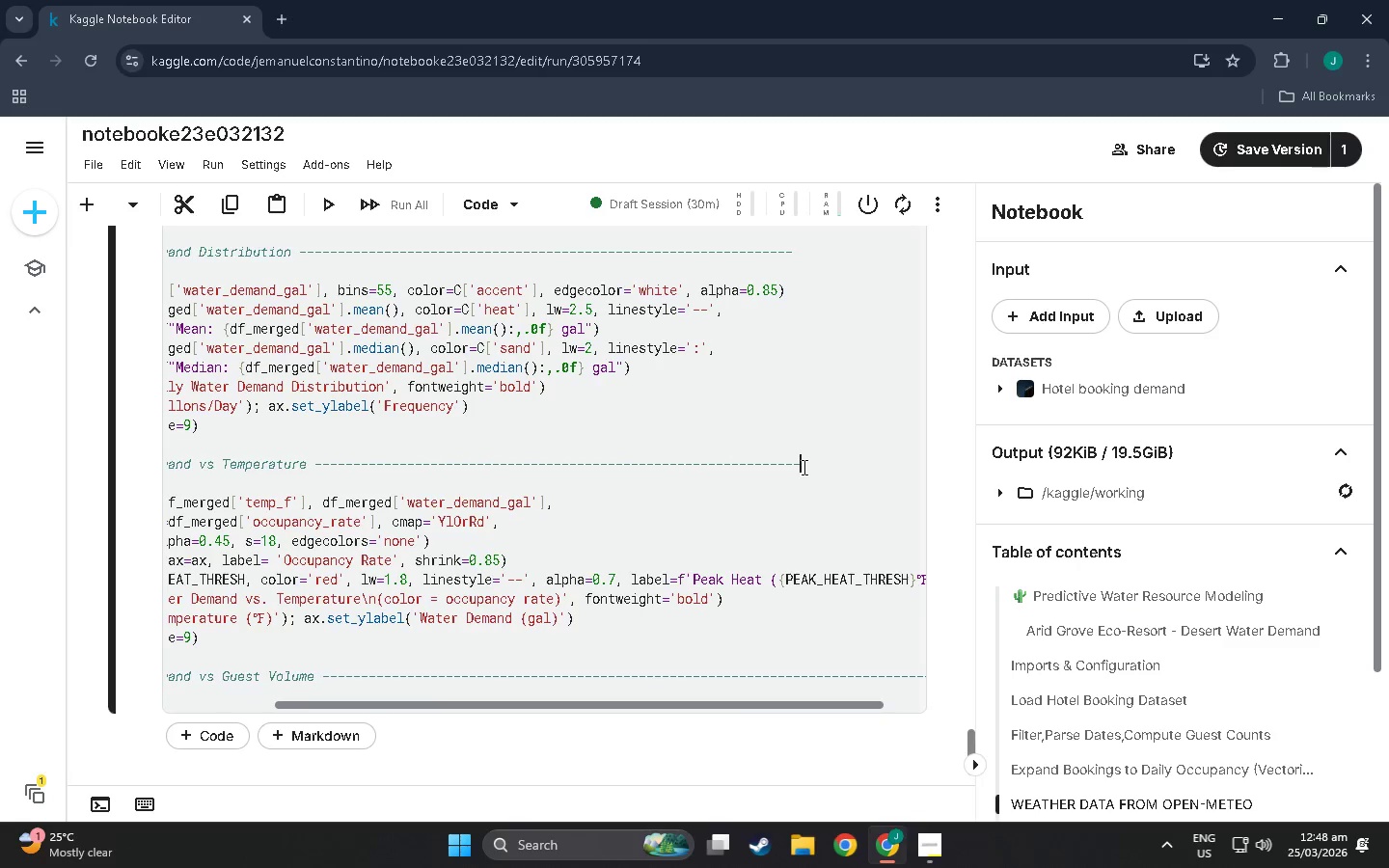 
key(Minus)
 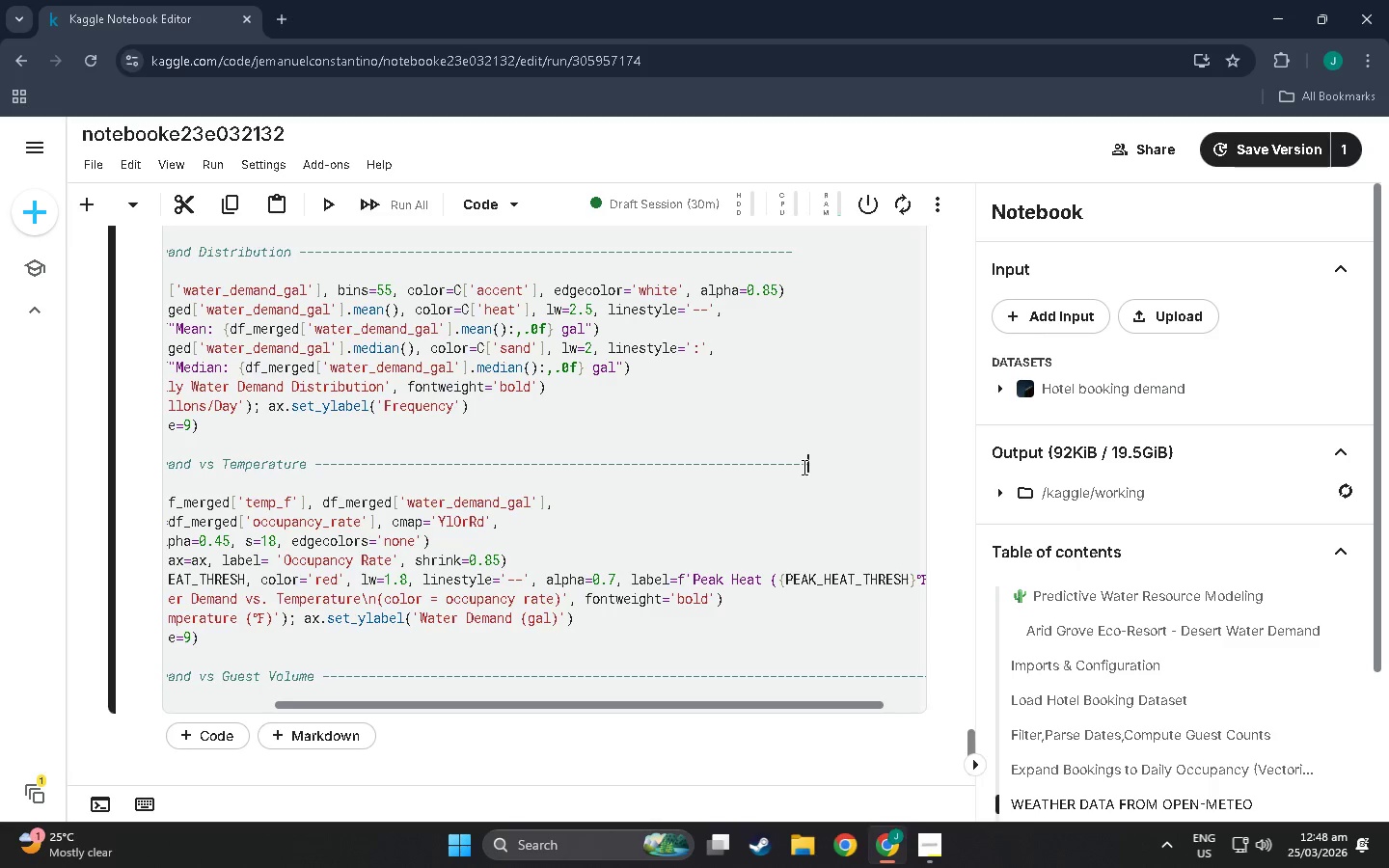 
key(Minus)
 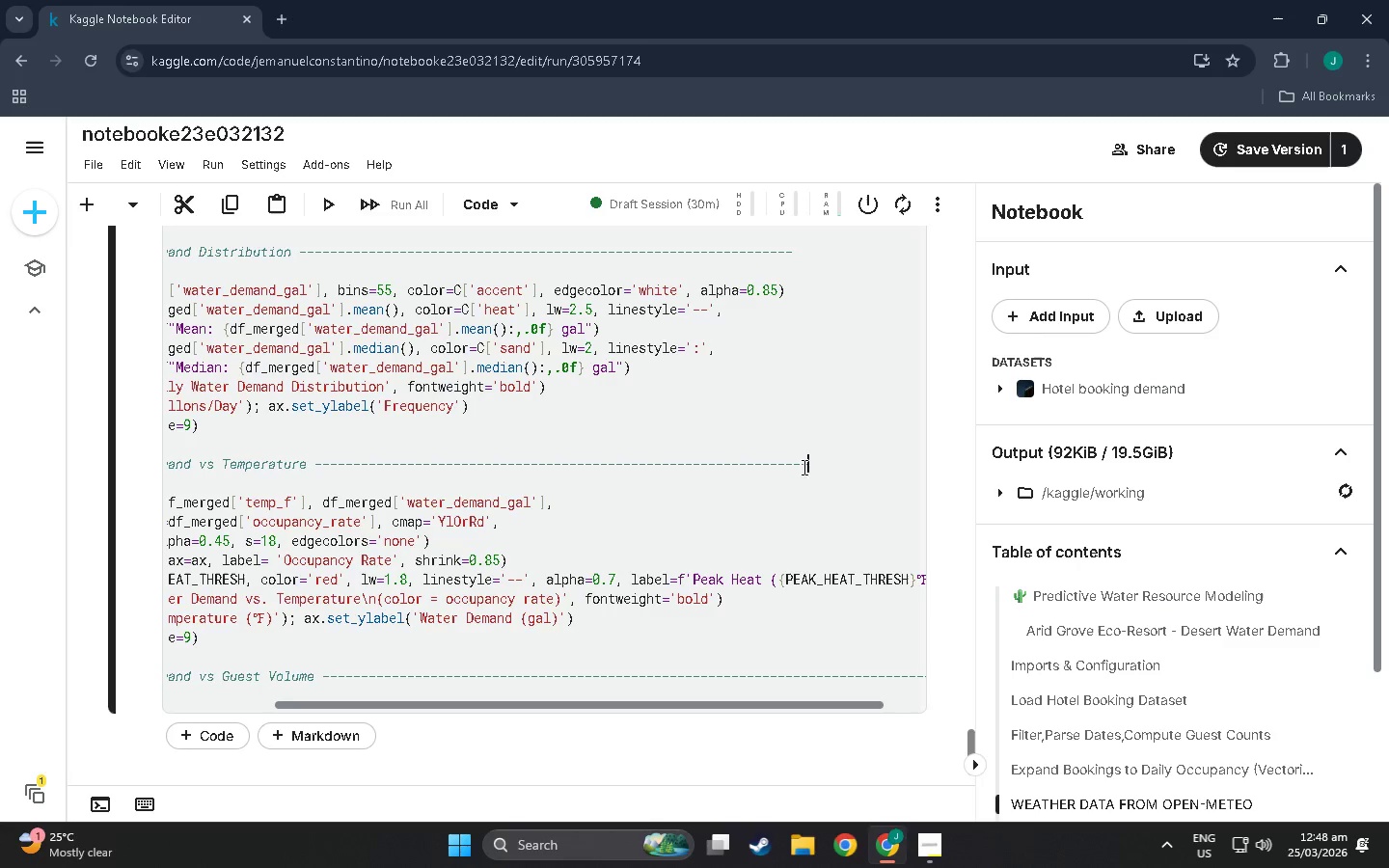 
hold_key(key=Minus, duration=0.95)
 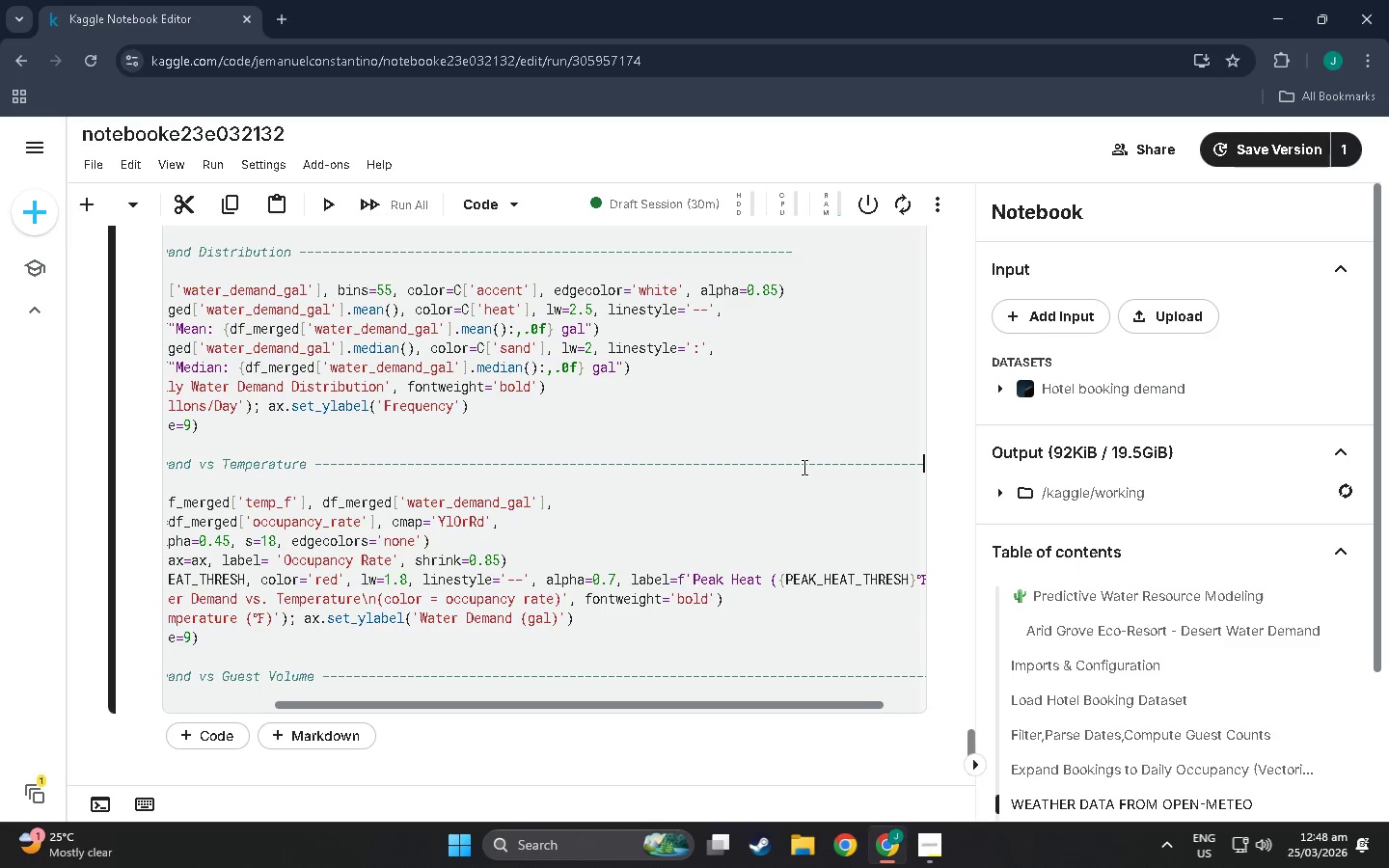 
key(Minus)
 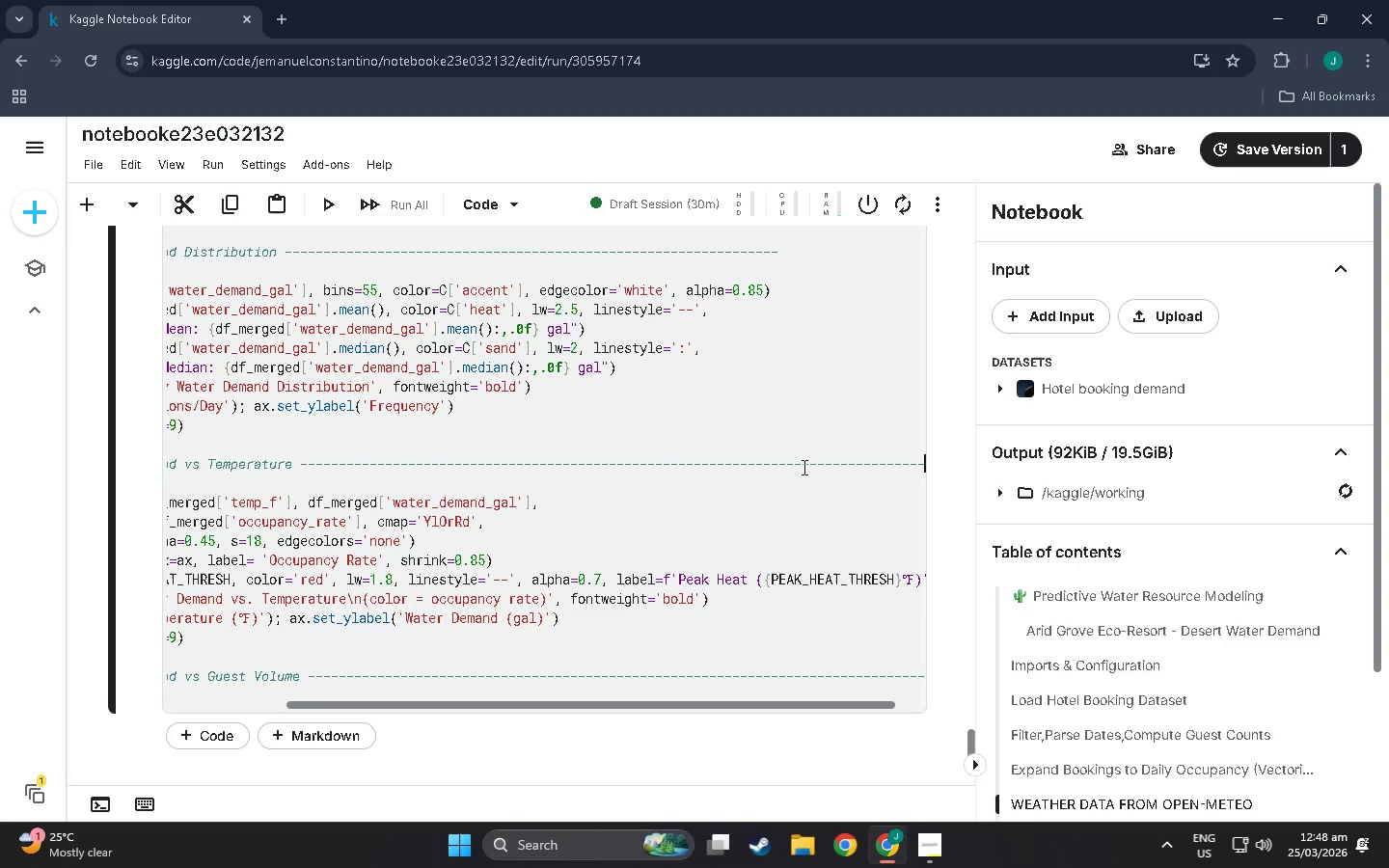 
key(Minus)
 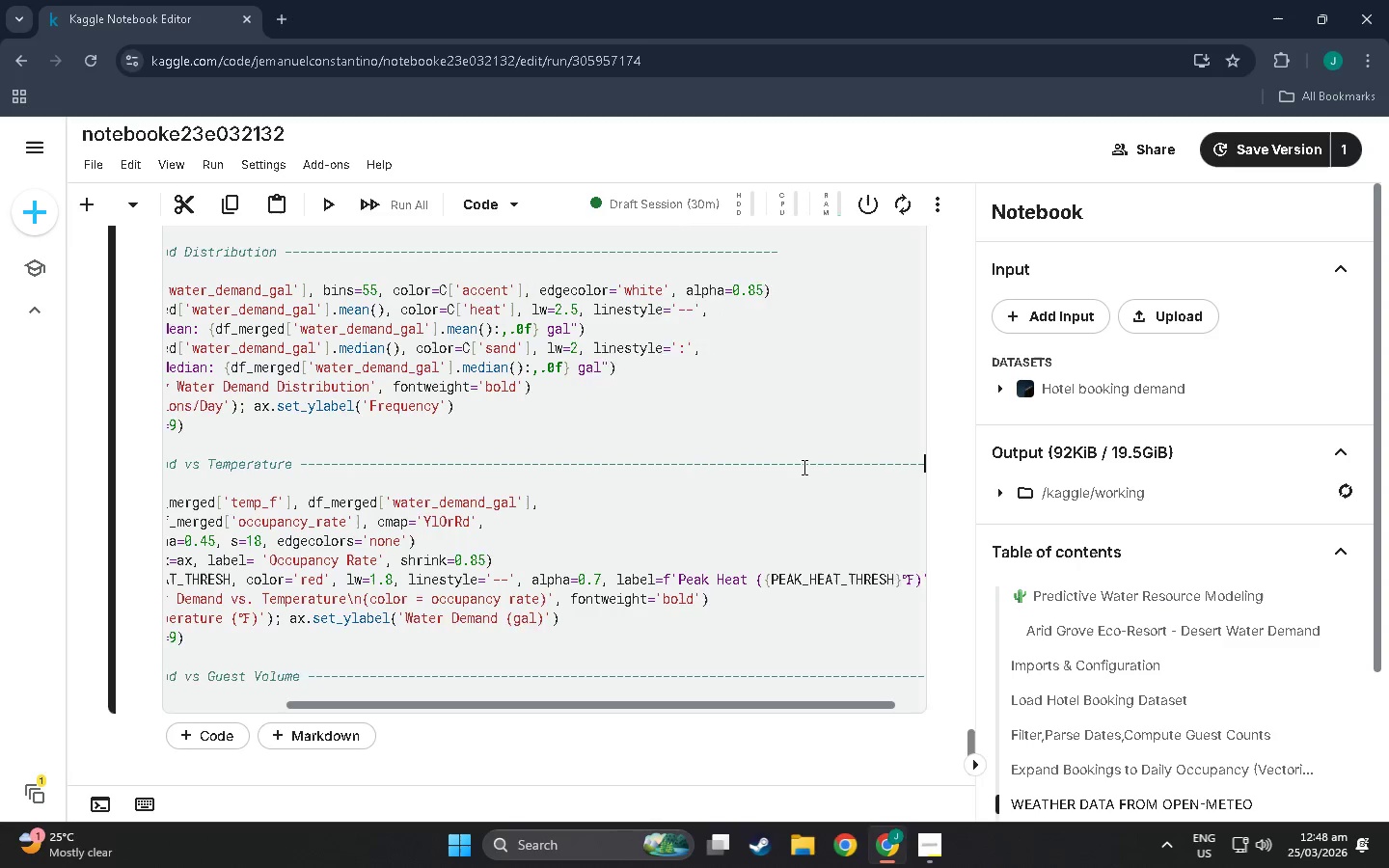 
key(Minus)
 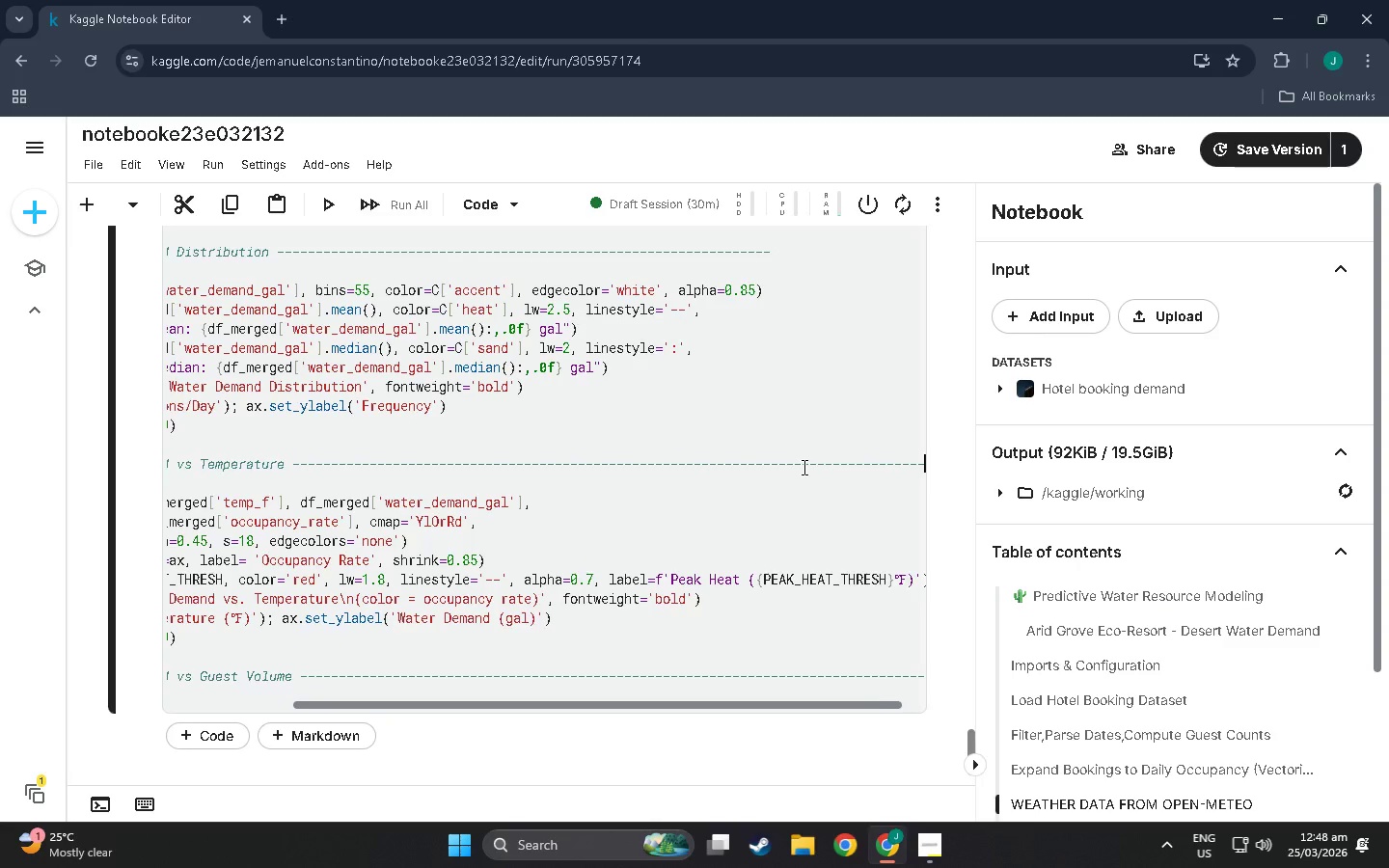 
key(Minus)
 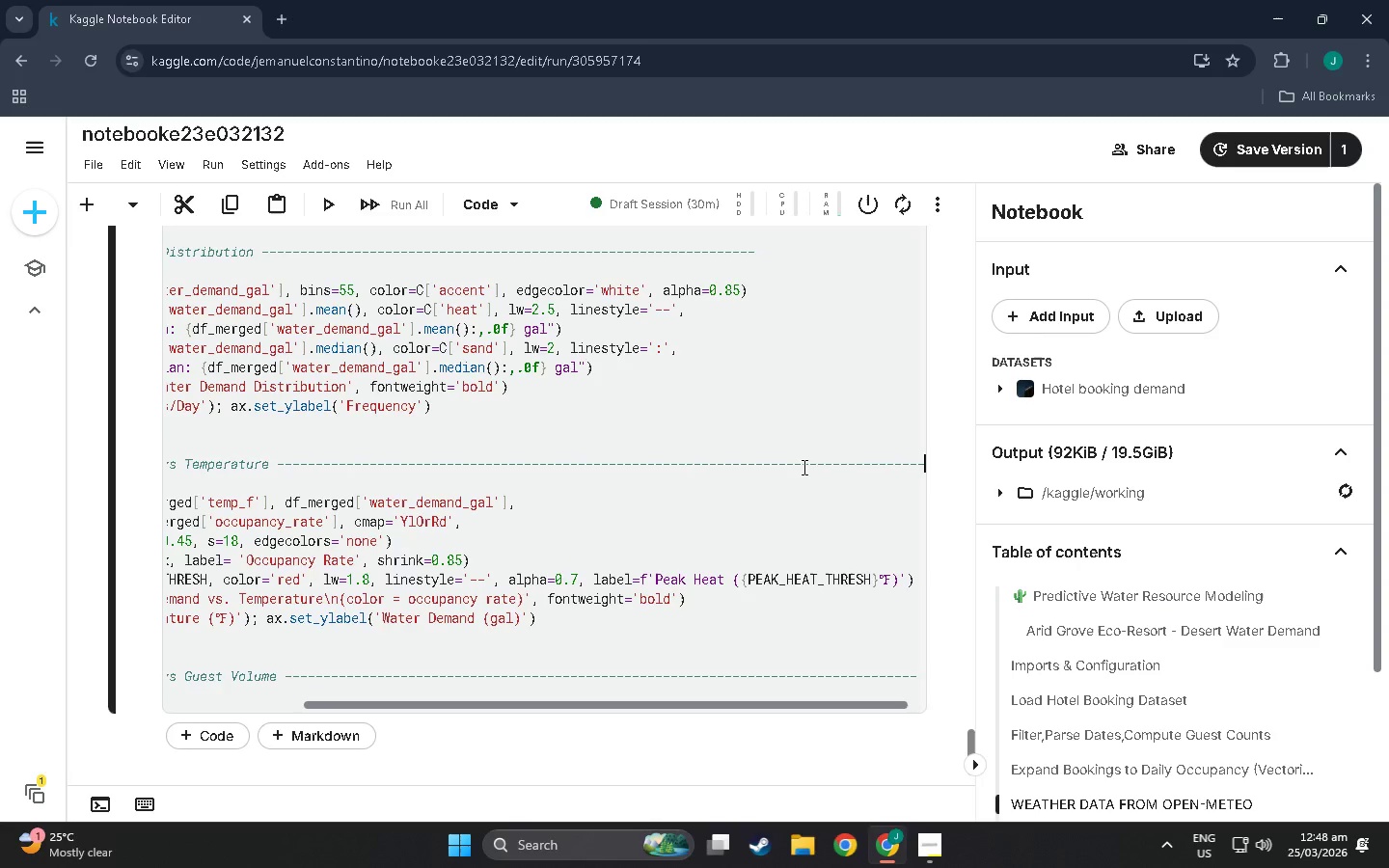 
key(Minus)
 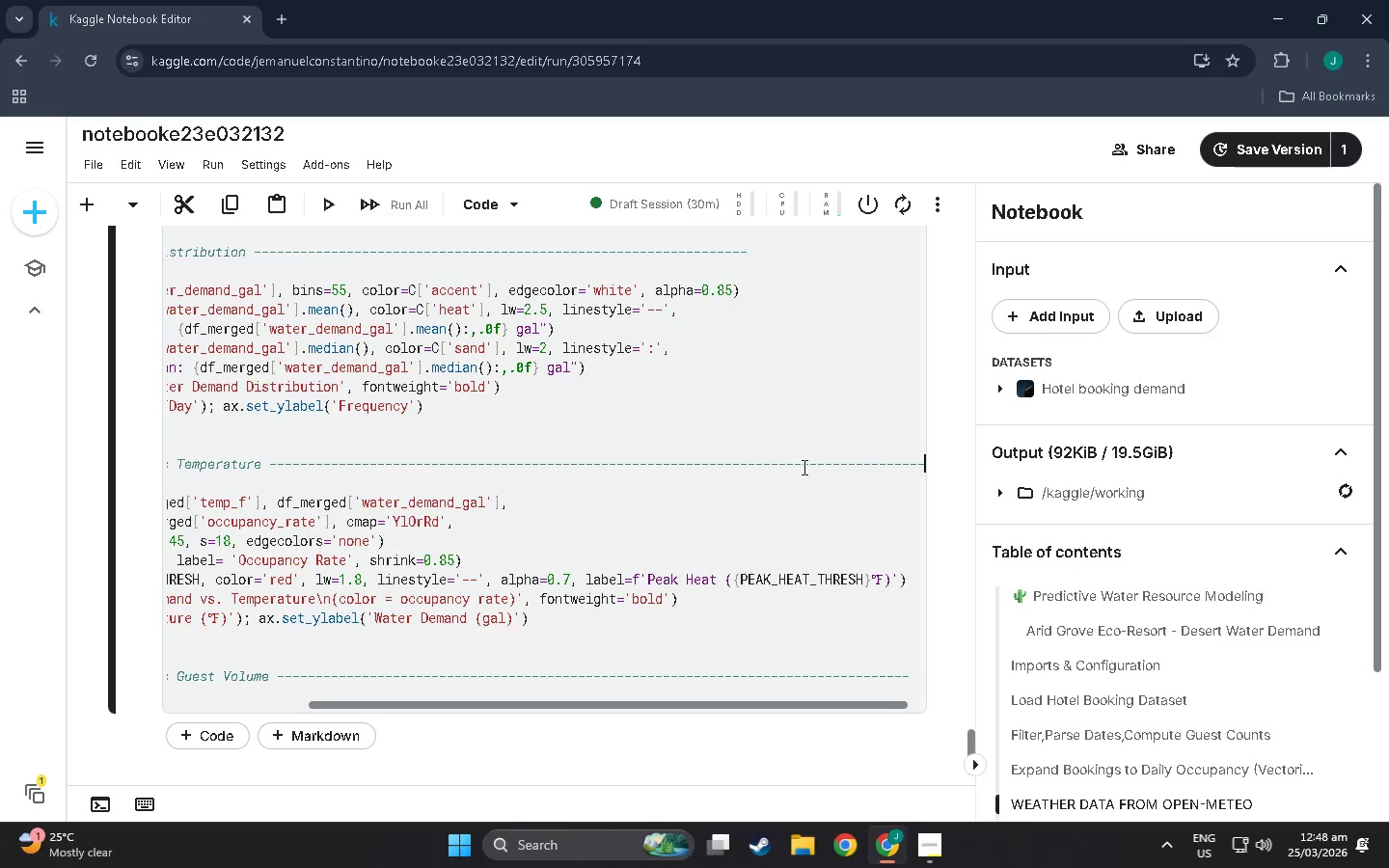 
key(Minus)
 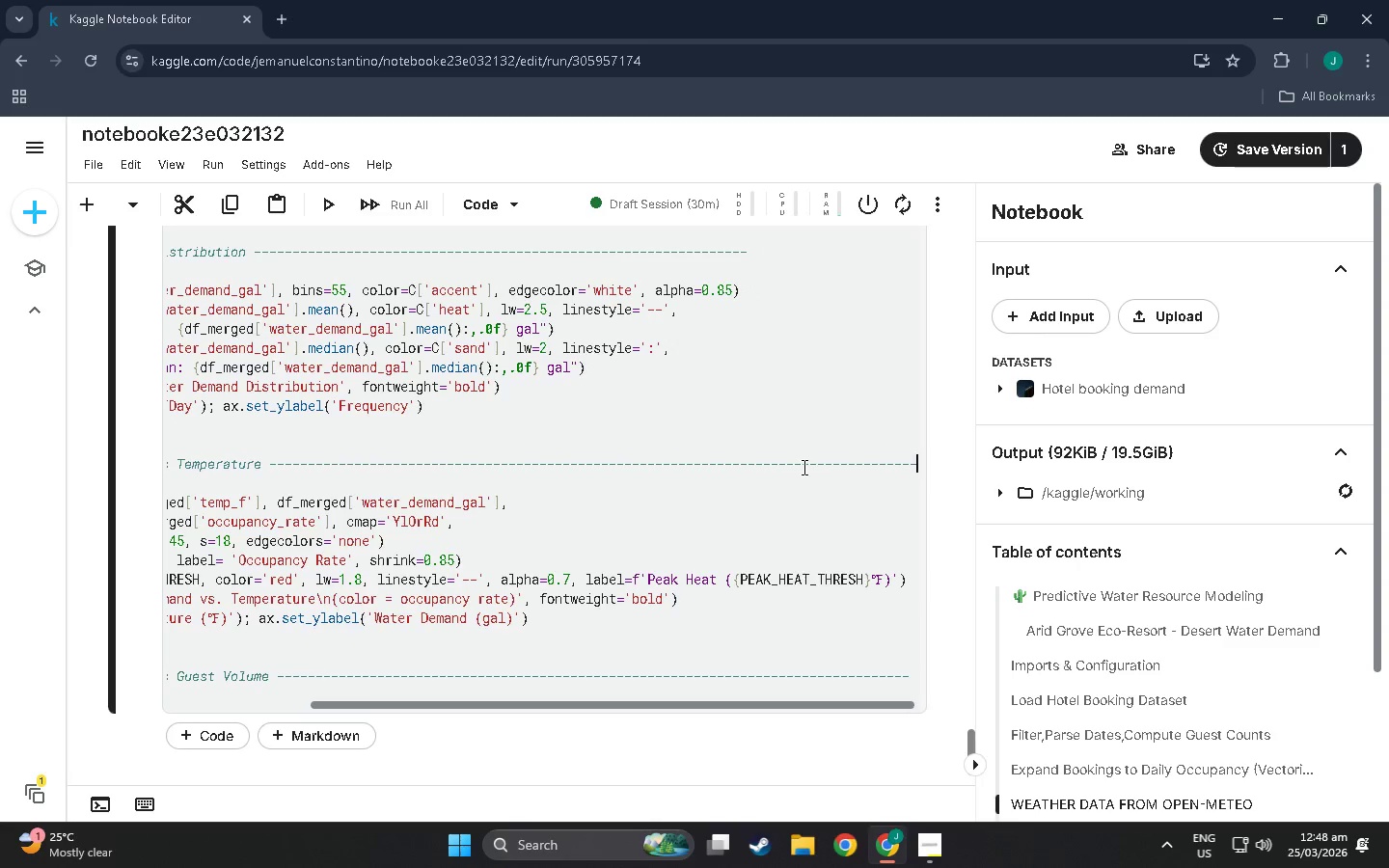 
key(Backspace)
 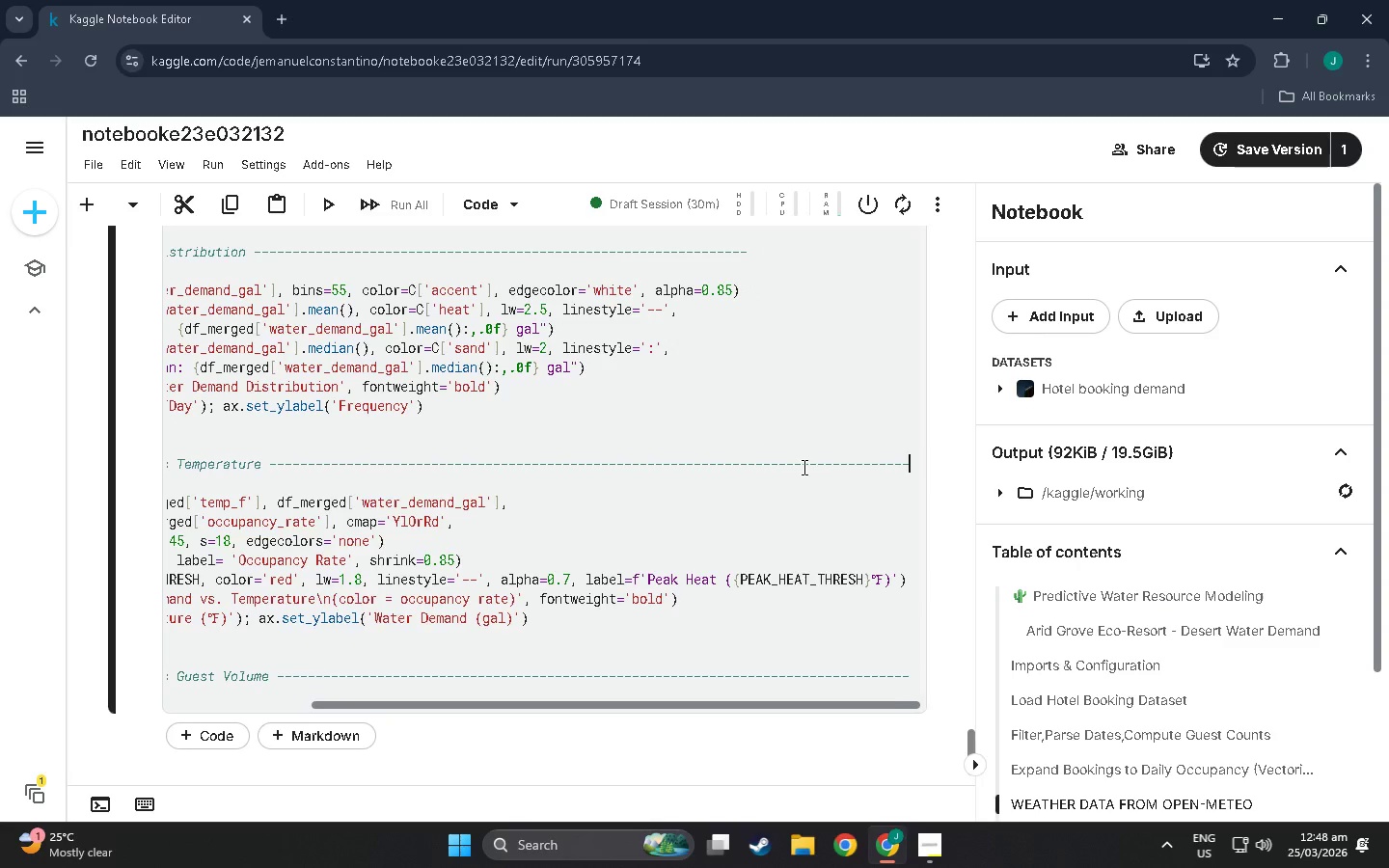 
key(Backspace)
 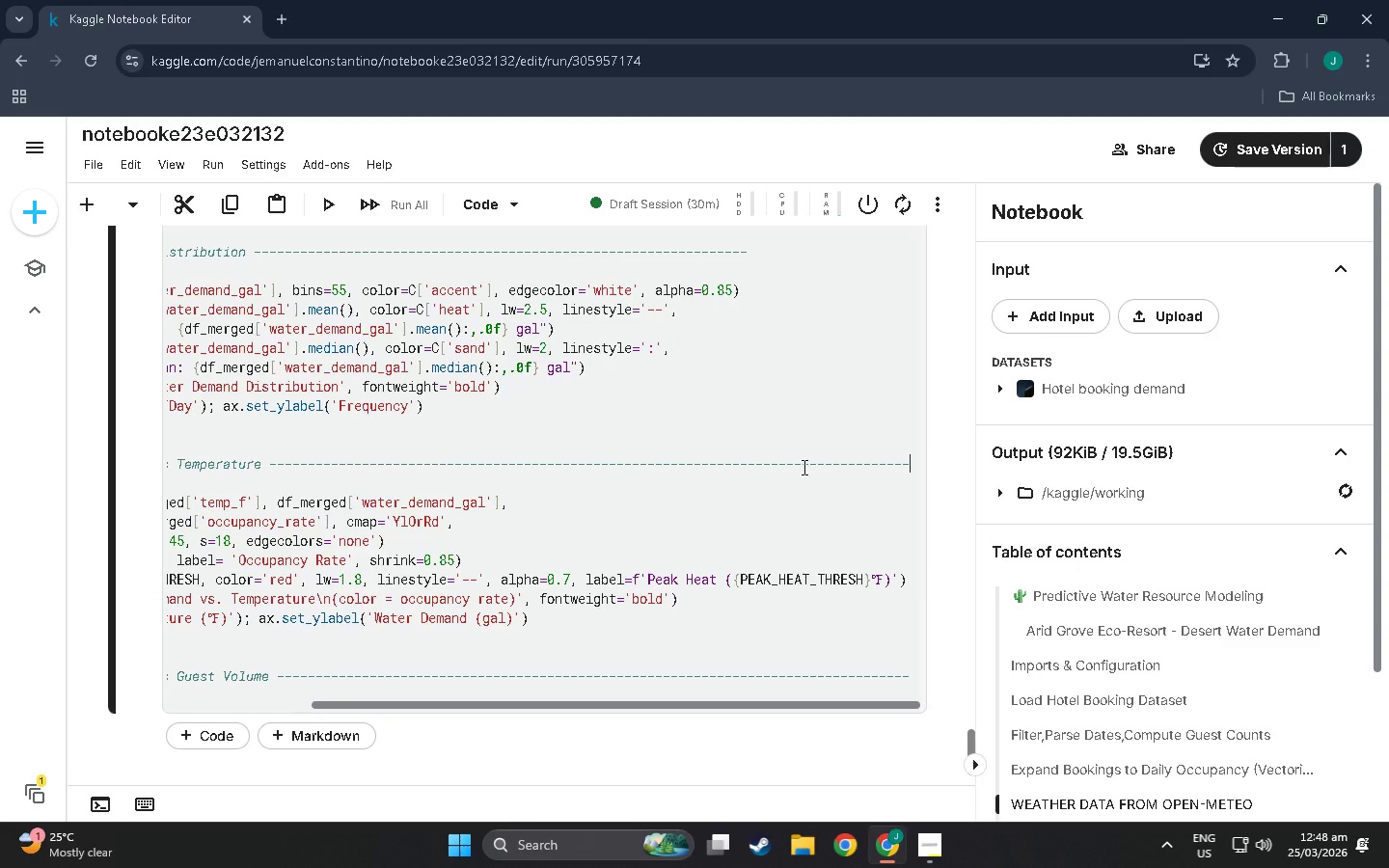 
scroll: coordinate [803, 467], scroll_direction: up, amount: 4.0
 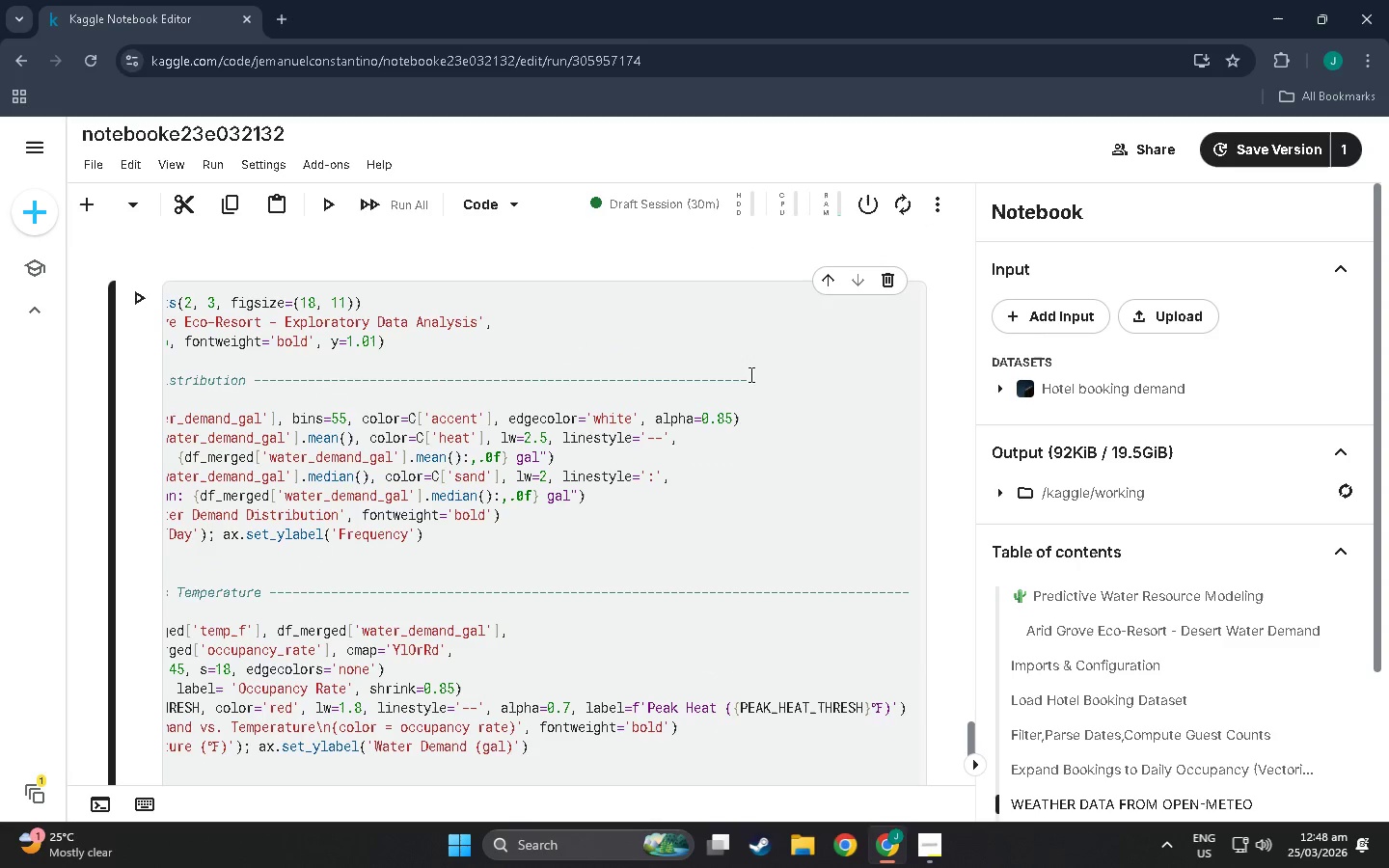 
left_click([745, 374])
 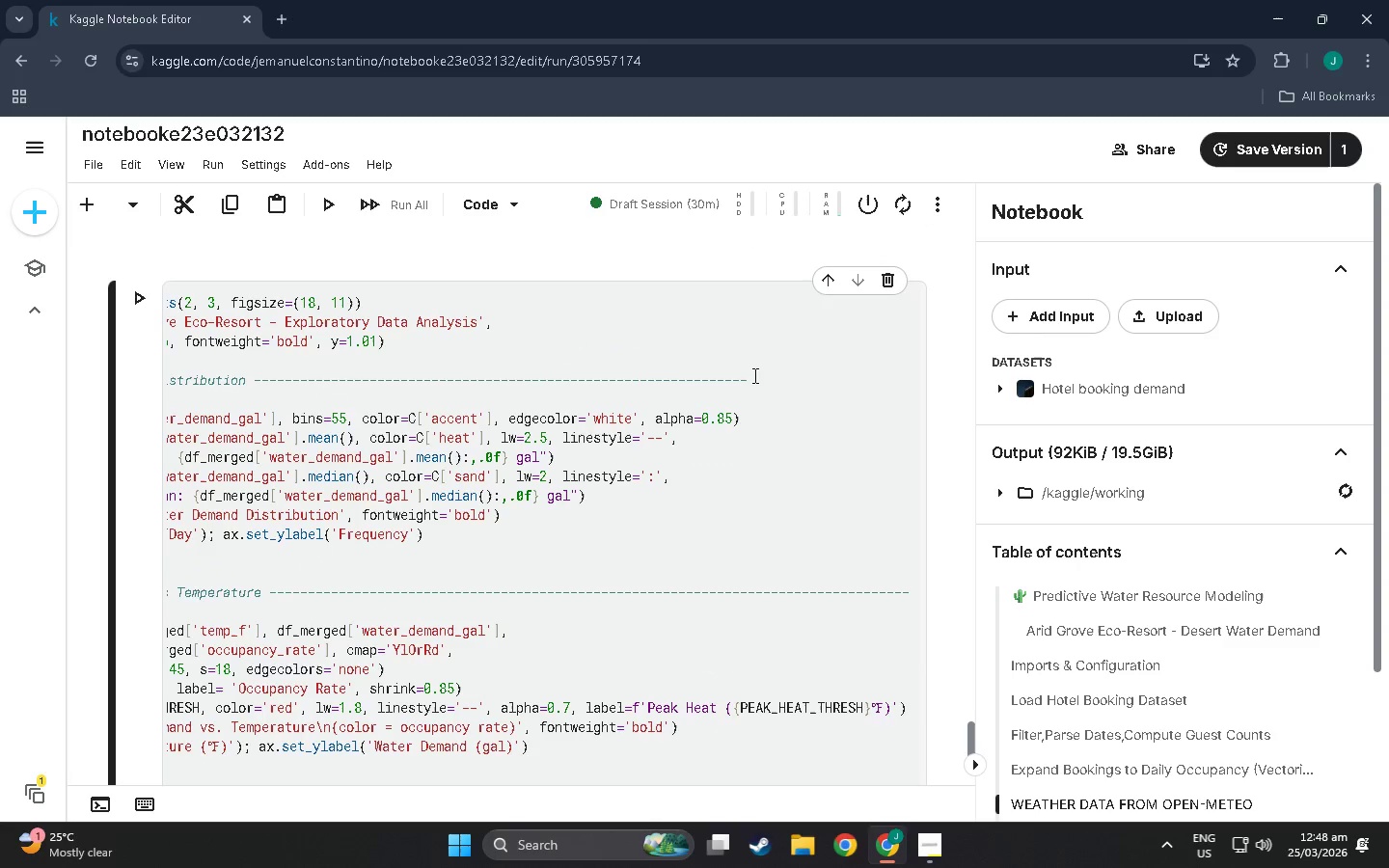 
key(Minus)
 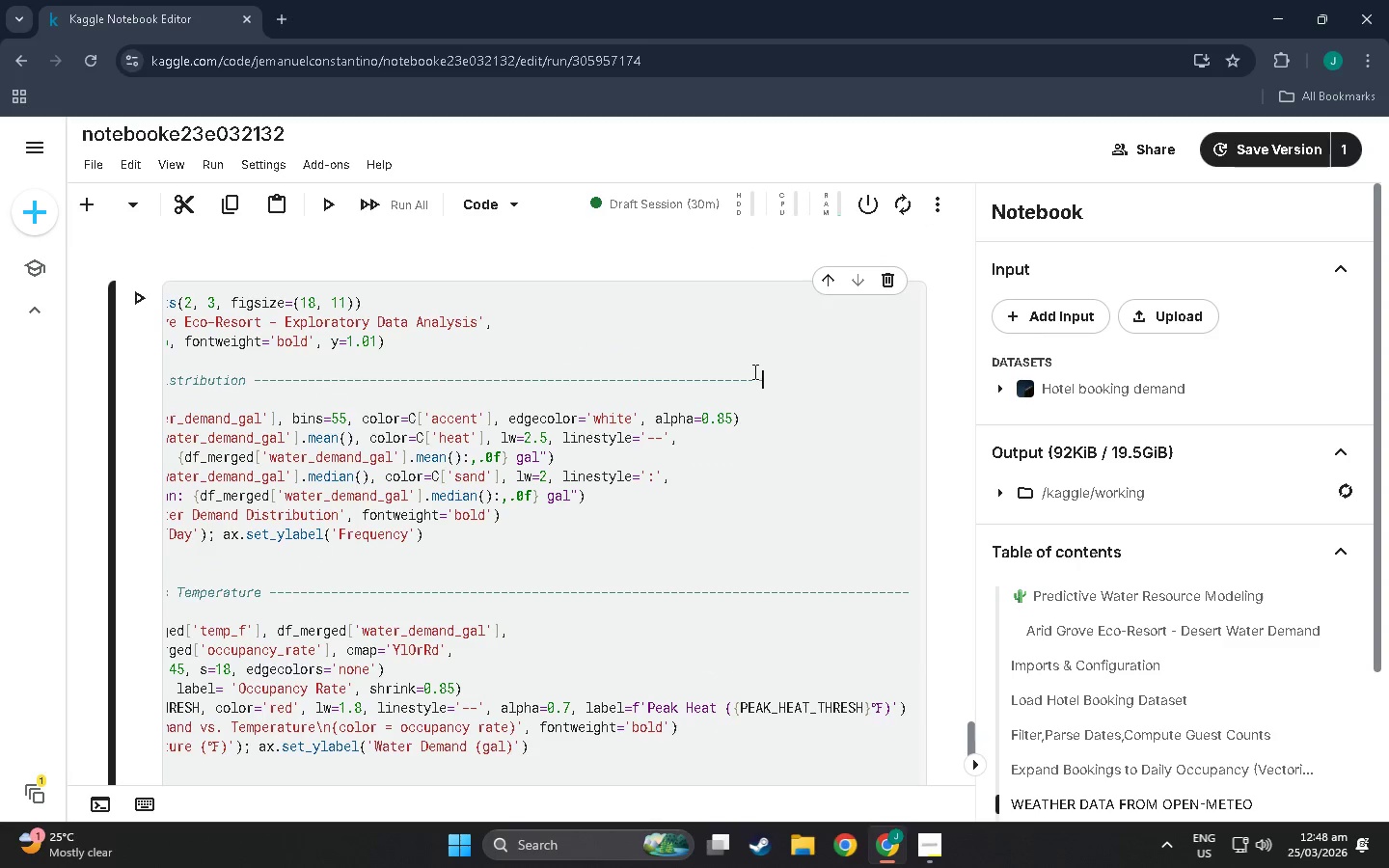 
hold_key(key=Minus, duration=1.08)
 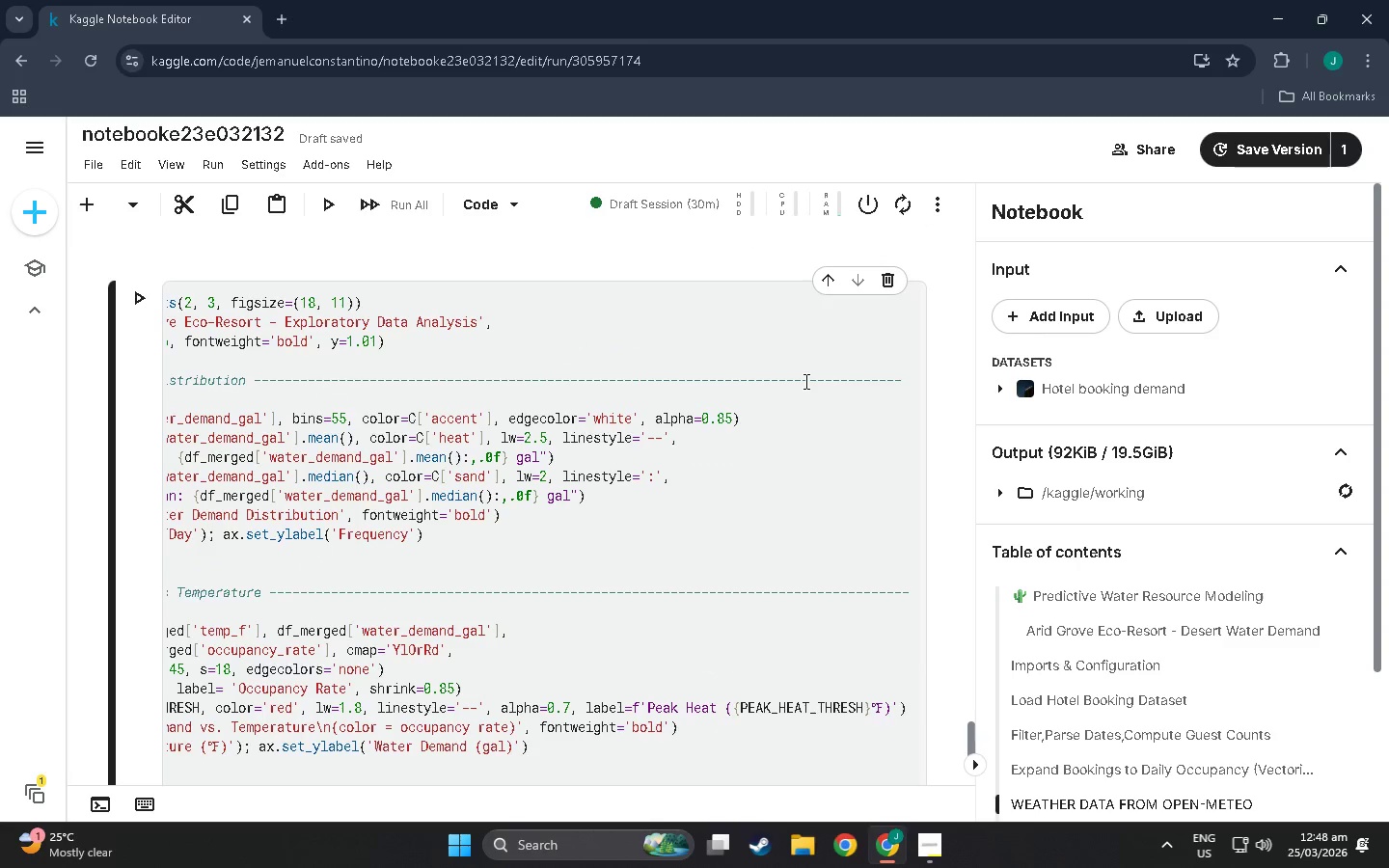 
key(Minus)
 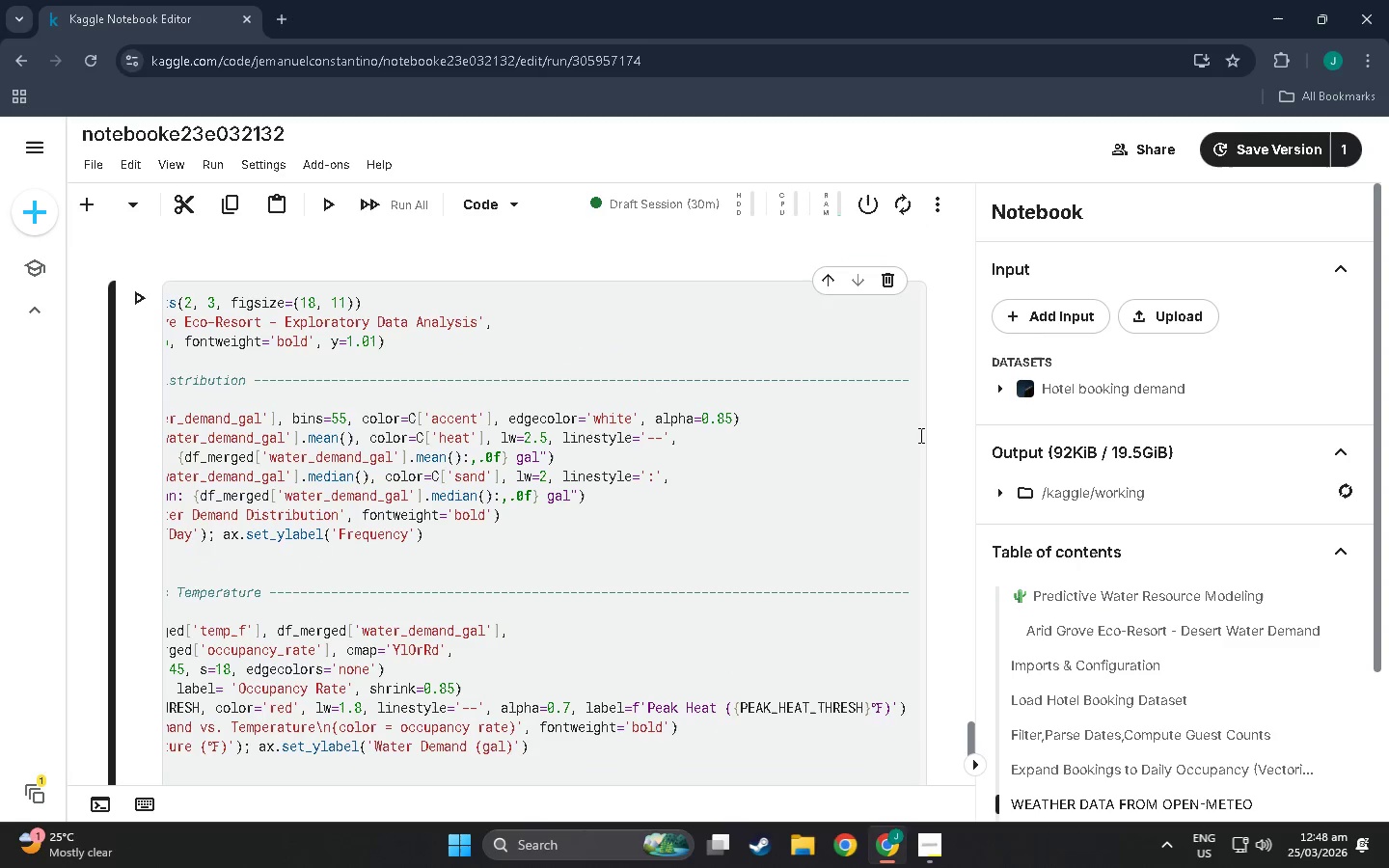 
key(Backspace)
 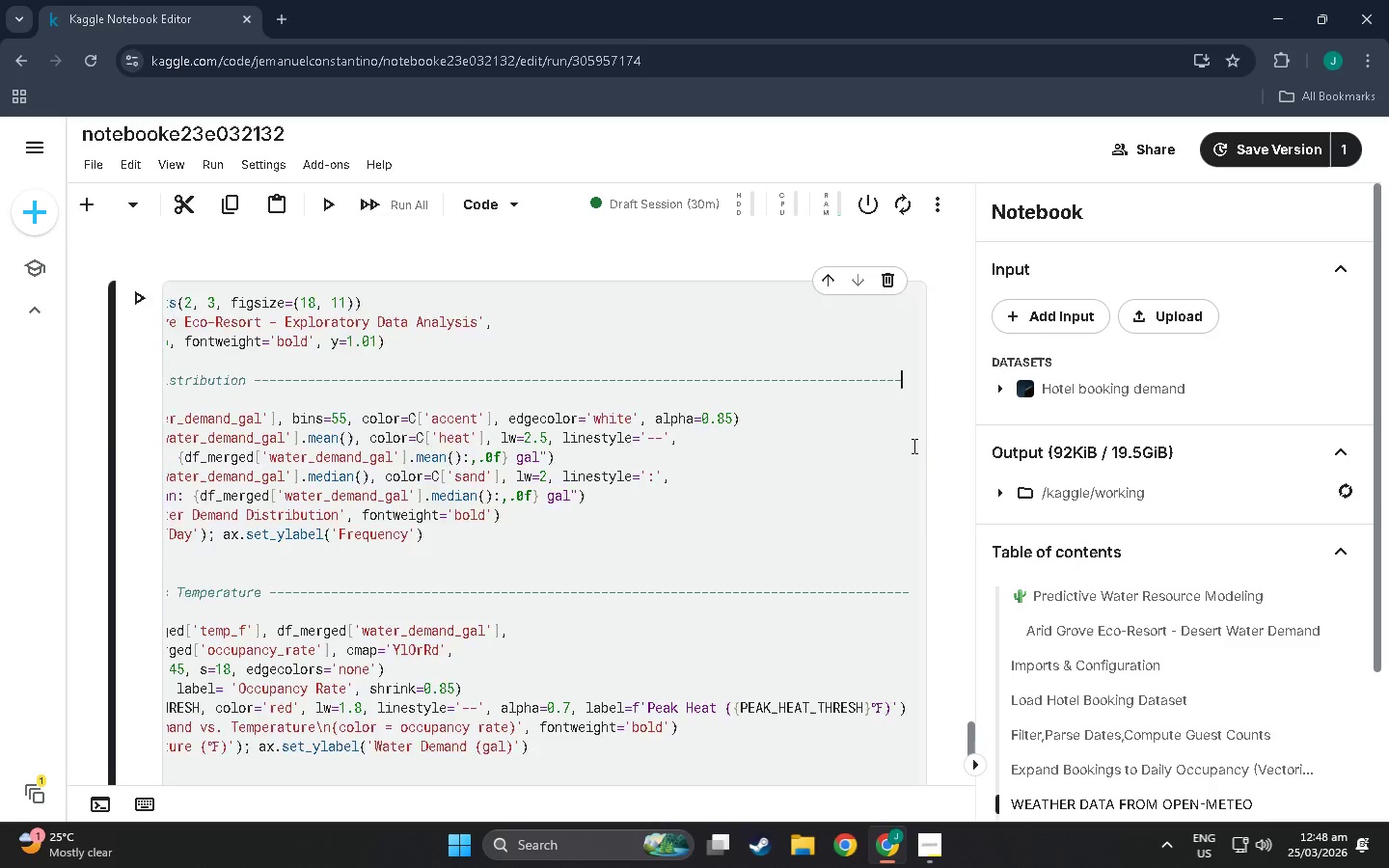 
scroll: coordinate [761, 636], scroll_direction: down, amount: 8.0
 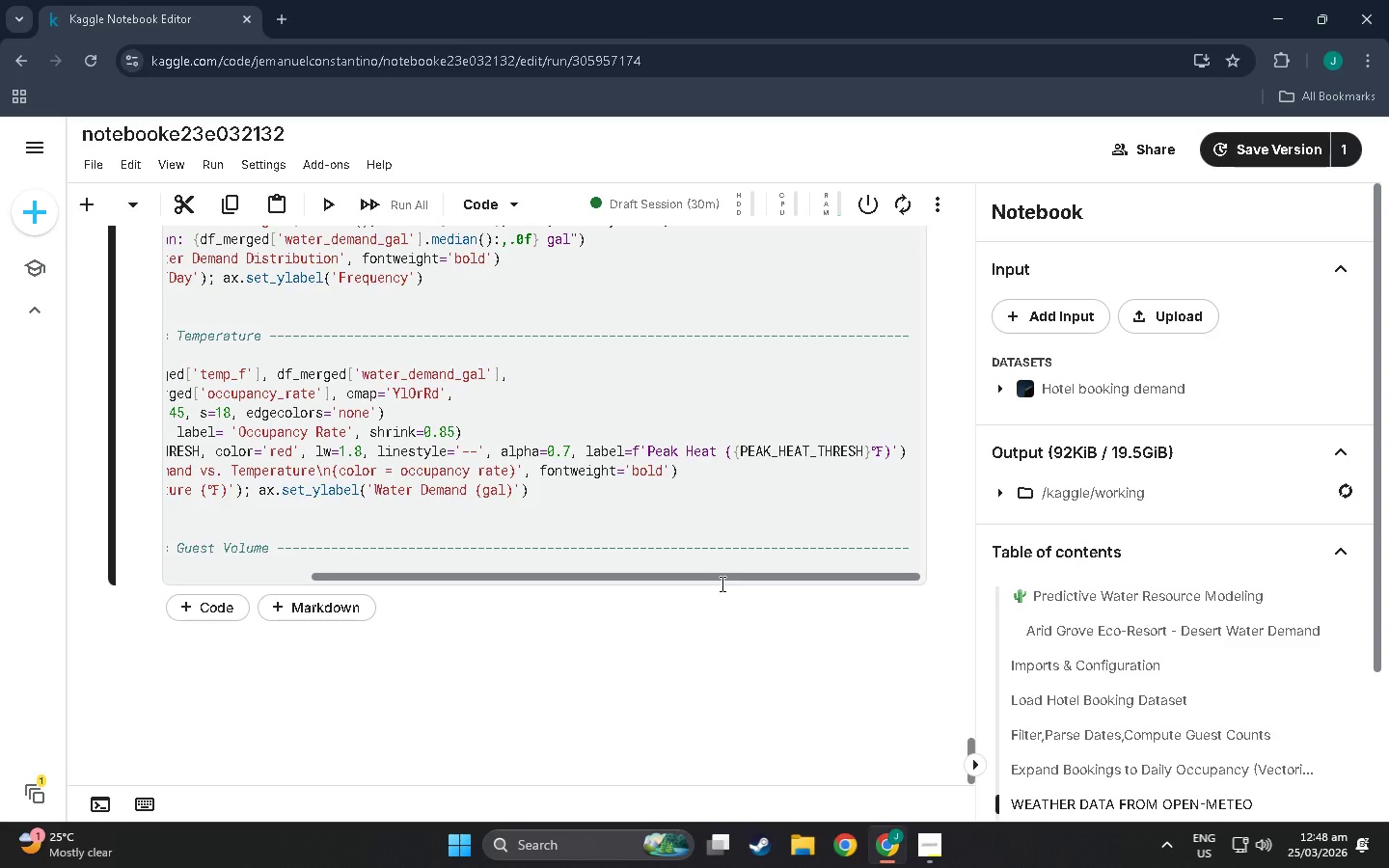 
left_click_drag(start_coordinate=[719, 579], to_coordinate=[408, 572])
 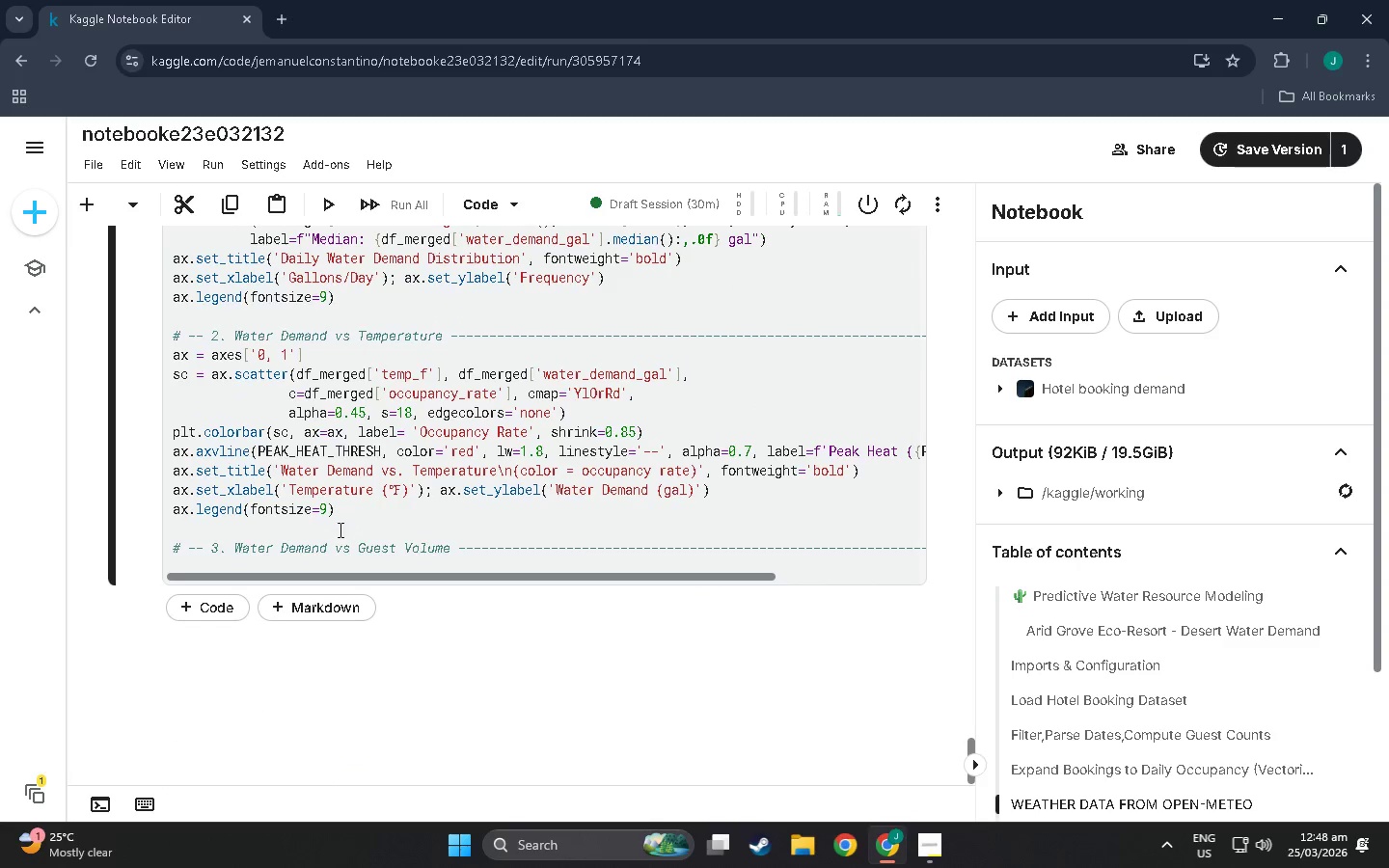 
scroll: coordinate [340, 533], scroll_direction: down, amount: 5.0
 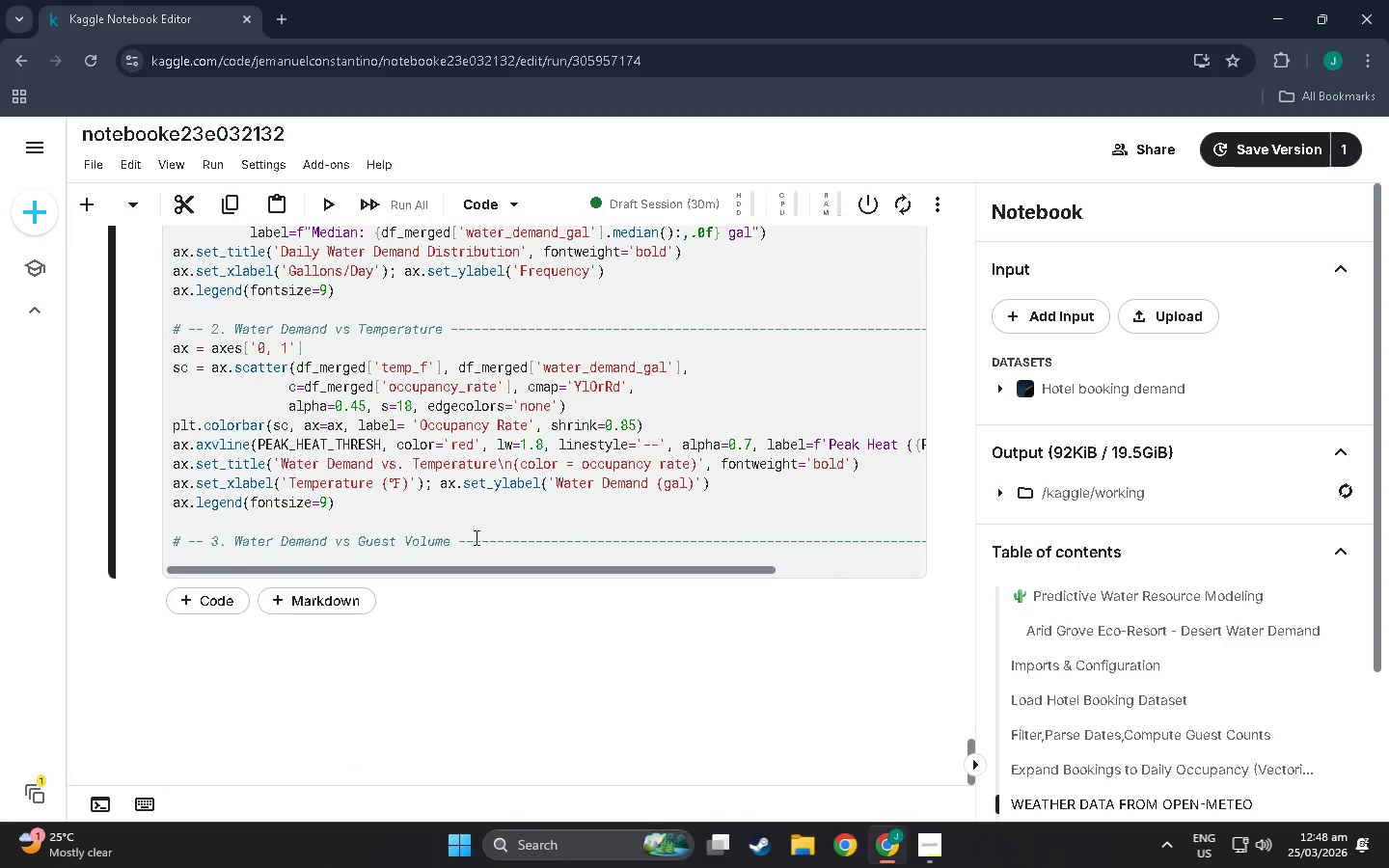 
left_click_drag(start_coordinate=[497, 545], to_coordinate=[464, 603])
 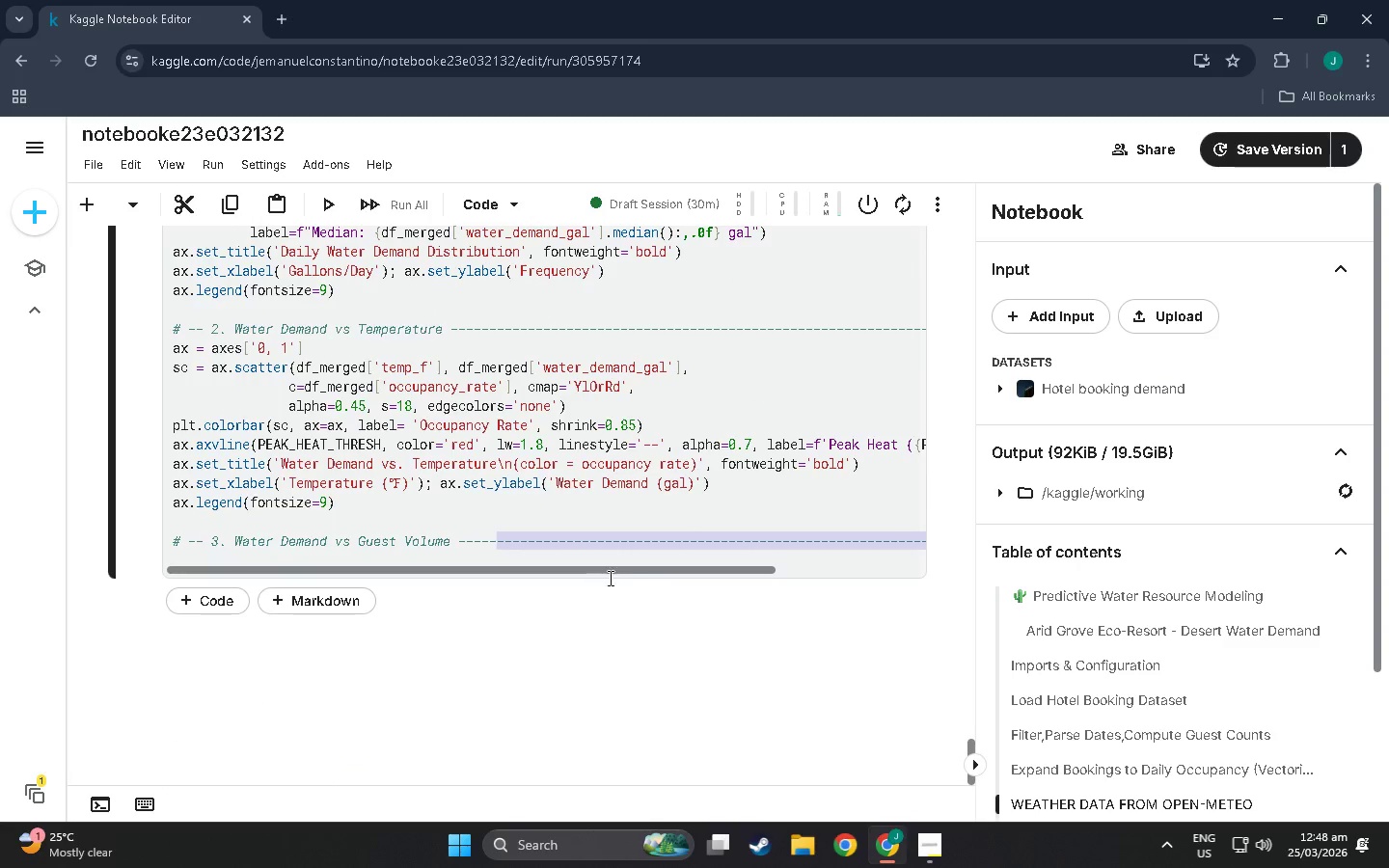 
left_click_drag(start_coordinate=[630, 575], to_coordinate=[852, 583])
 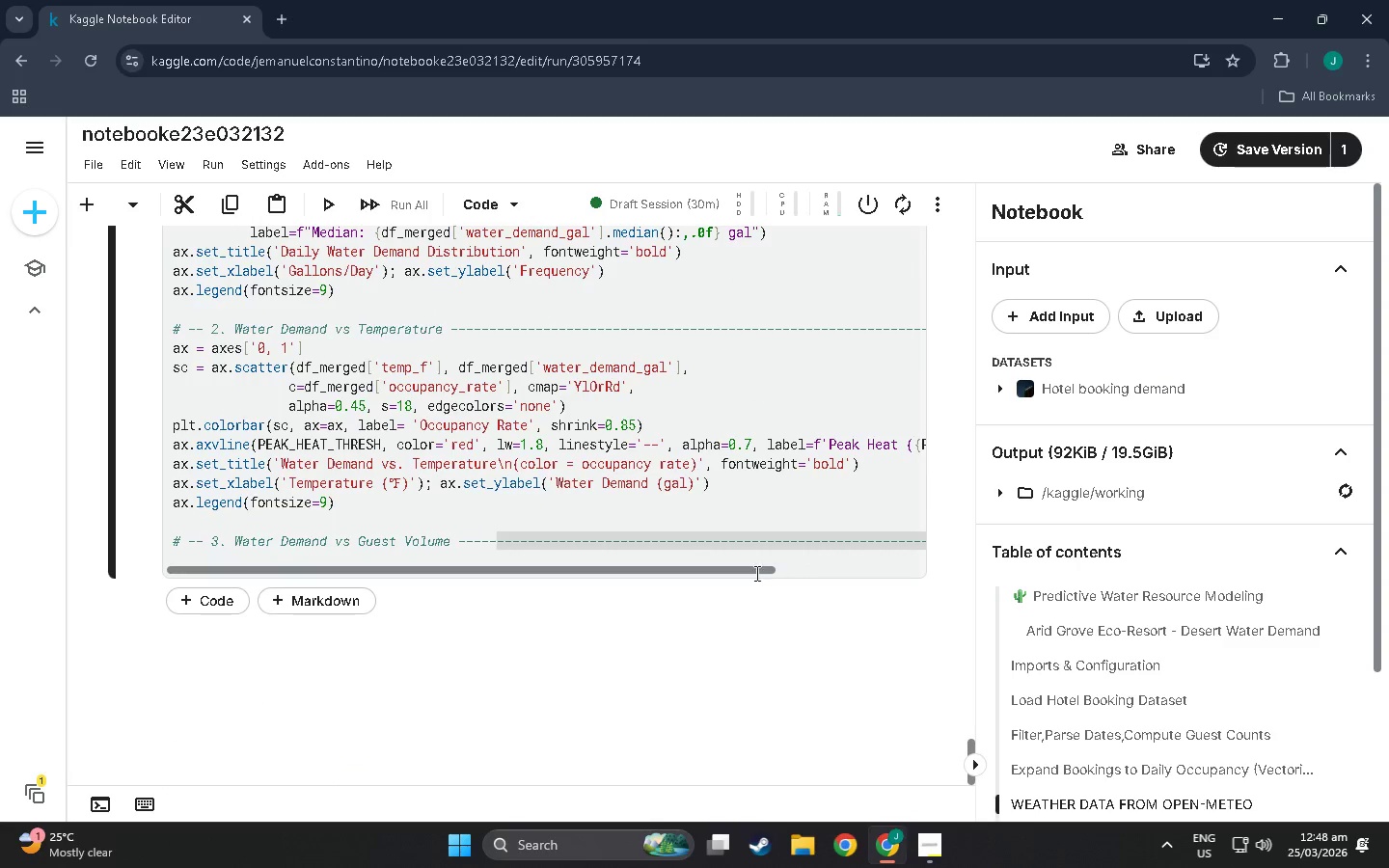 
left_click_drag(start_coordinate=[751, 574], to_coordinate=[862, 567])
 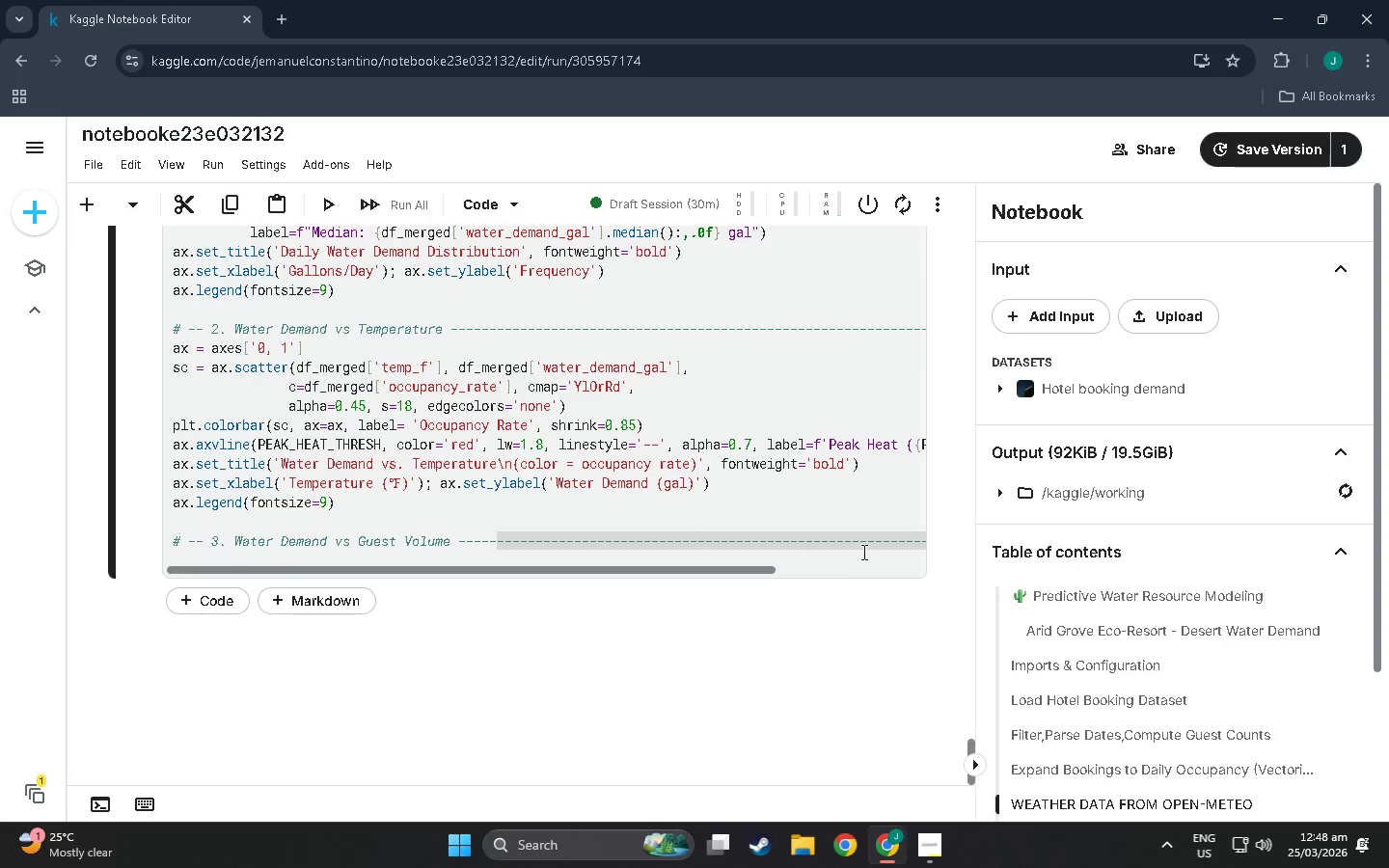 
left_click([862, 552])
 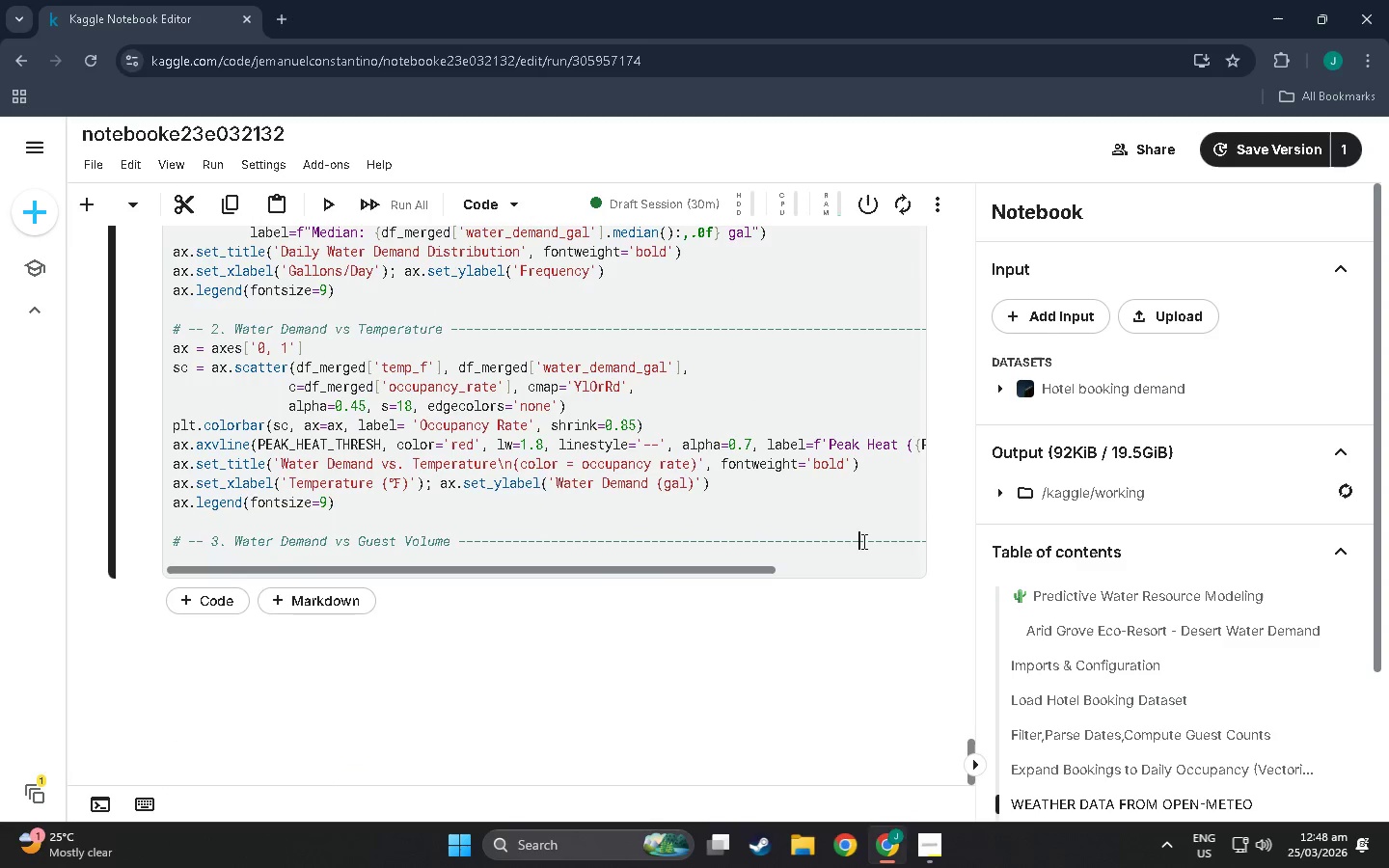 
left_click_drag(start_coordinate=[862, 541], to_coordinate=[1027, 547])
 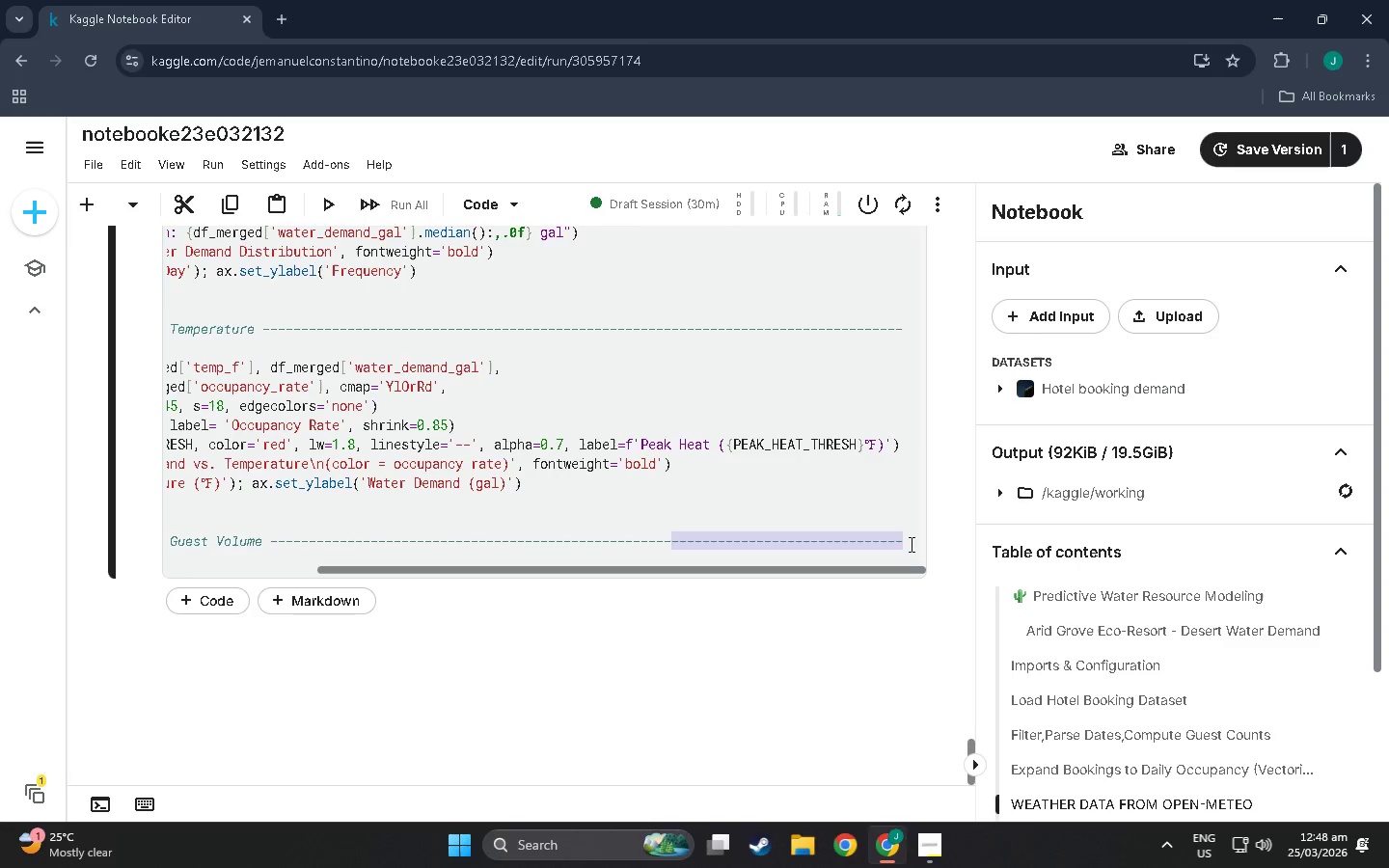 
left_click([910, 544])
 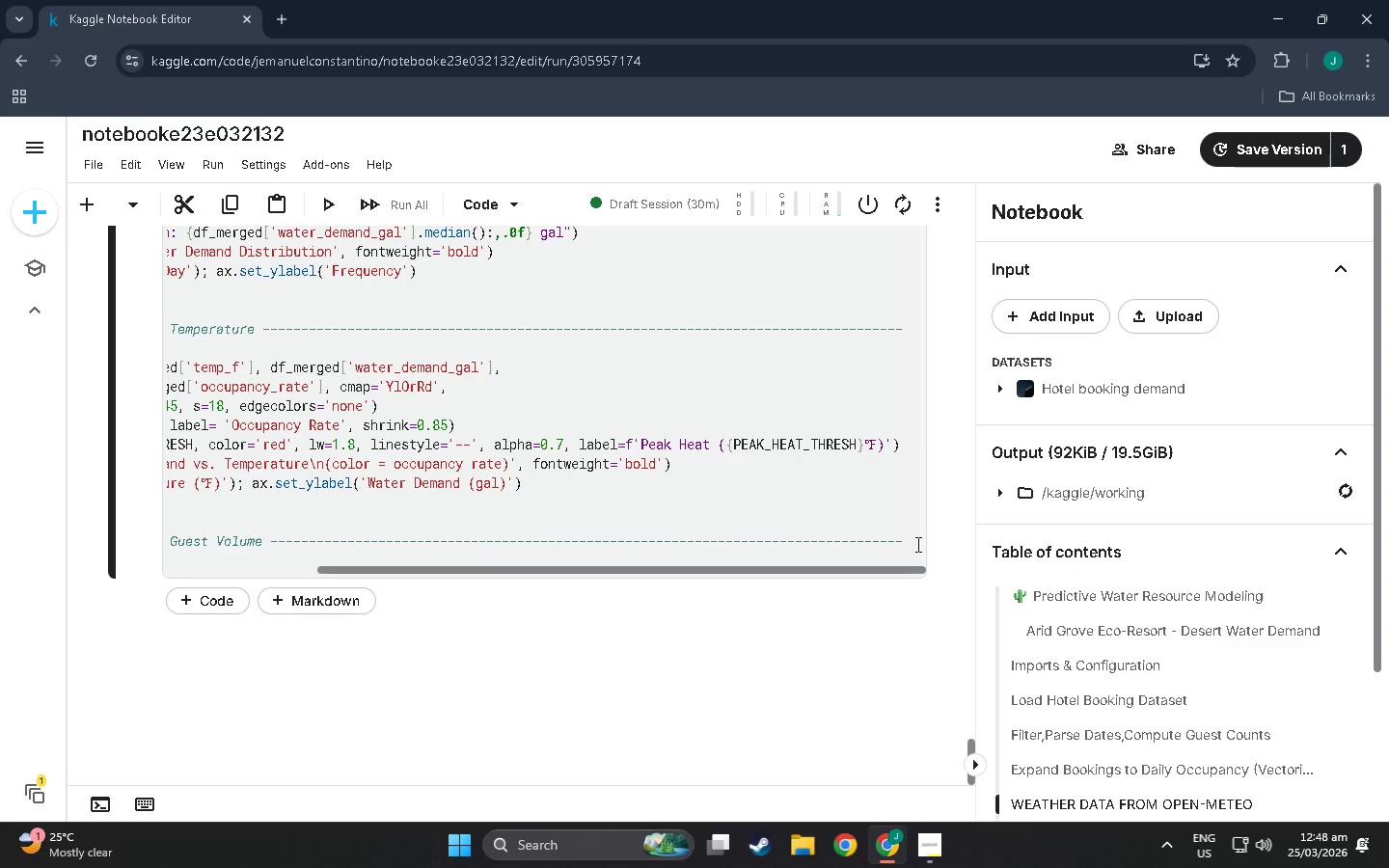 
key(Enter)
 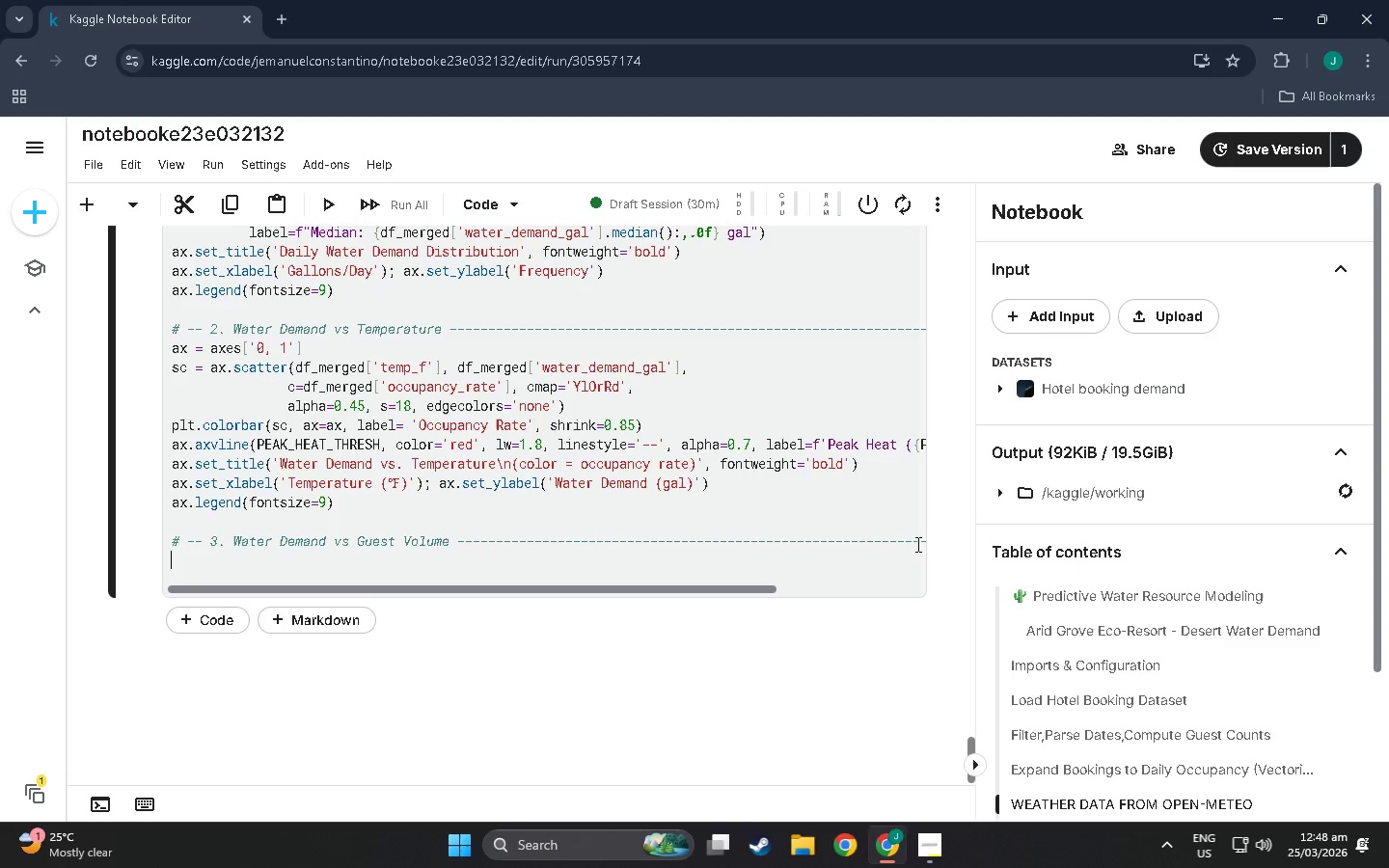 
wait(6.45)
 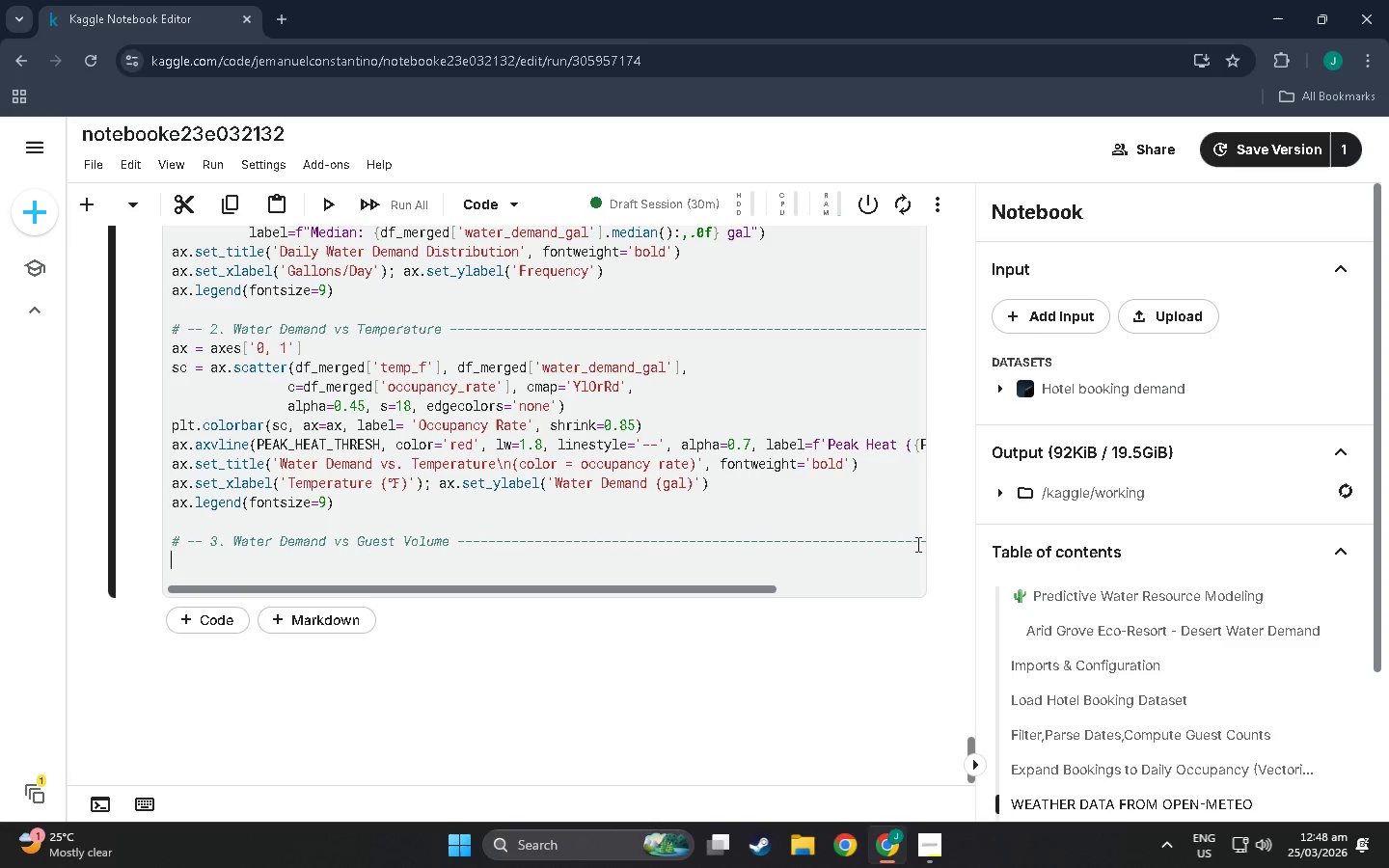 
type(ax = axes[')
 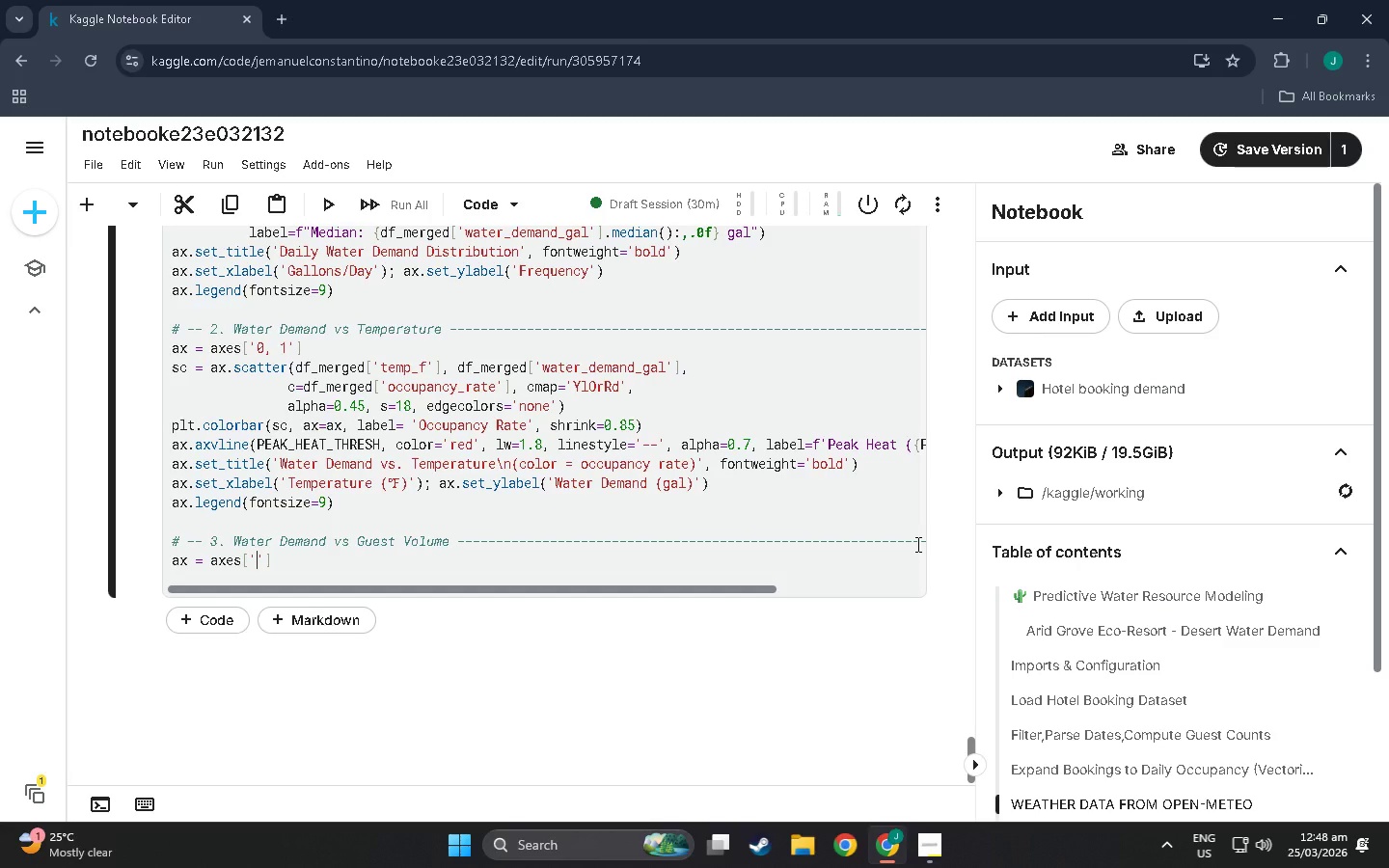 
wait(6.03)
 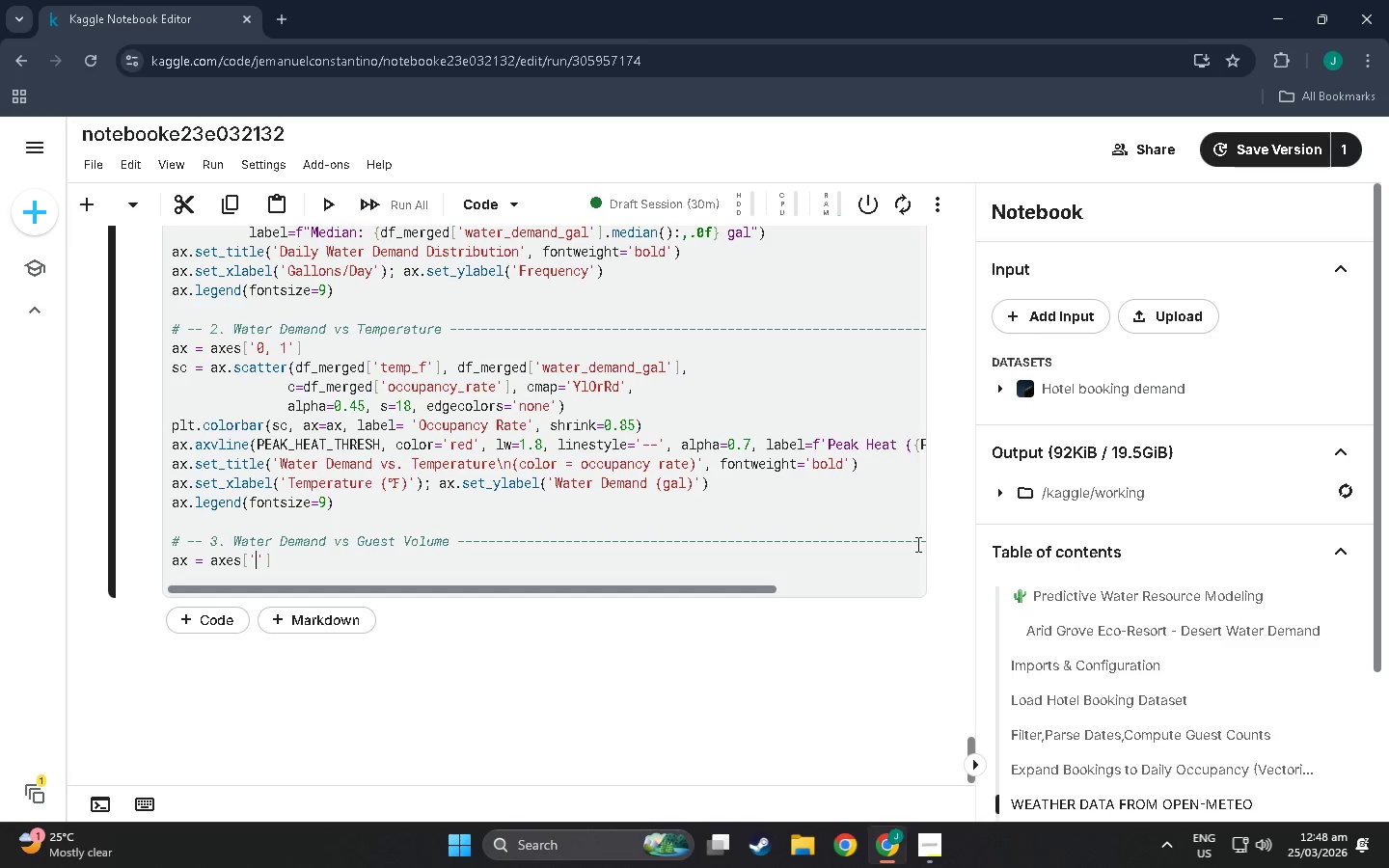 
key(0)
 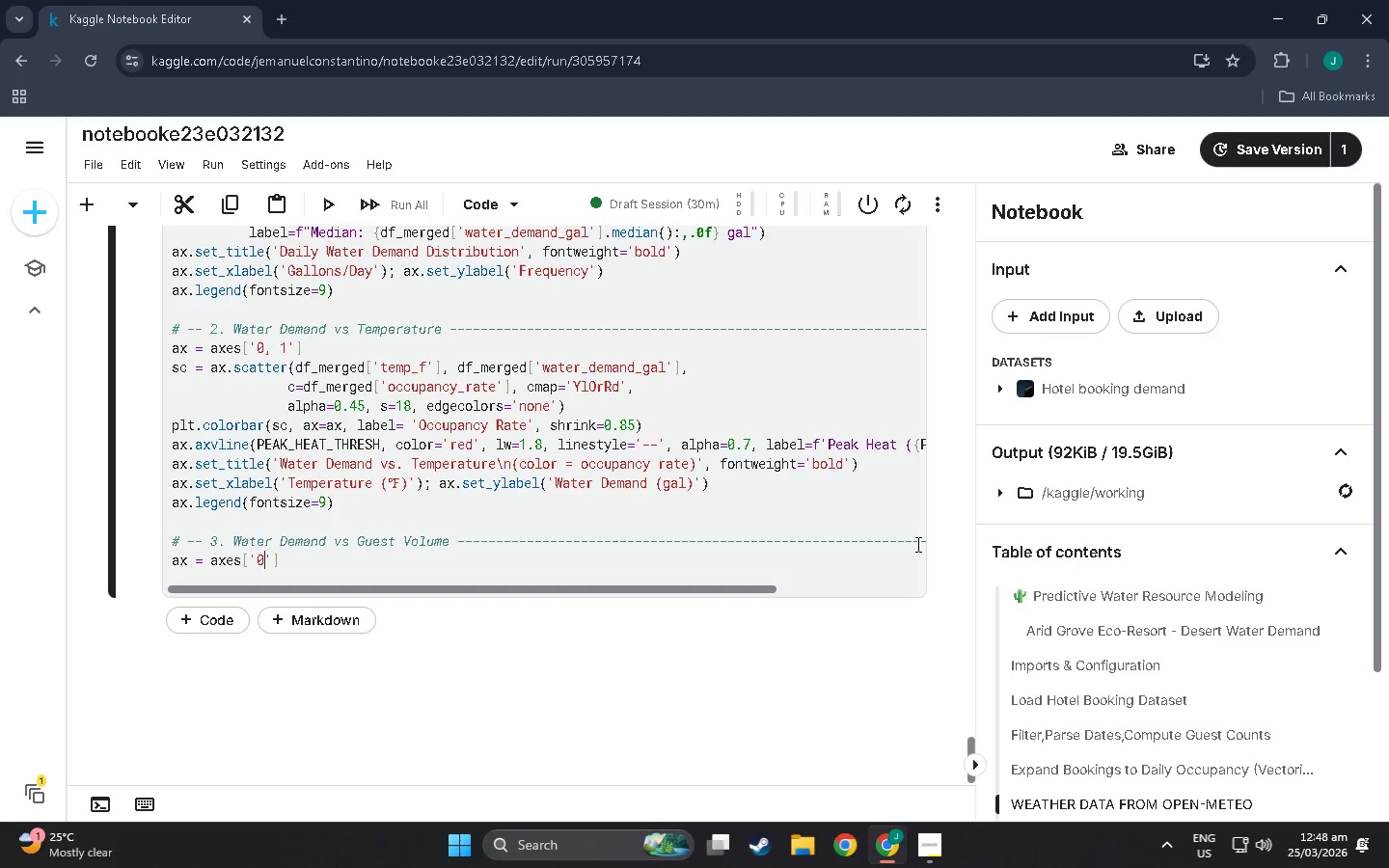 
key(Comma)
 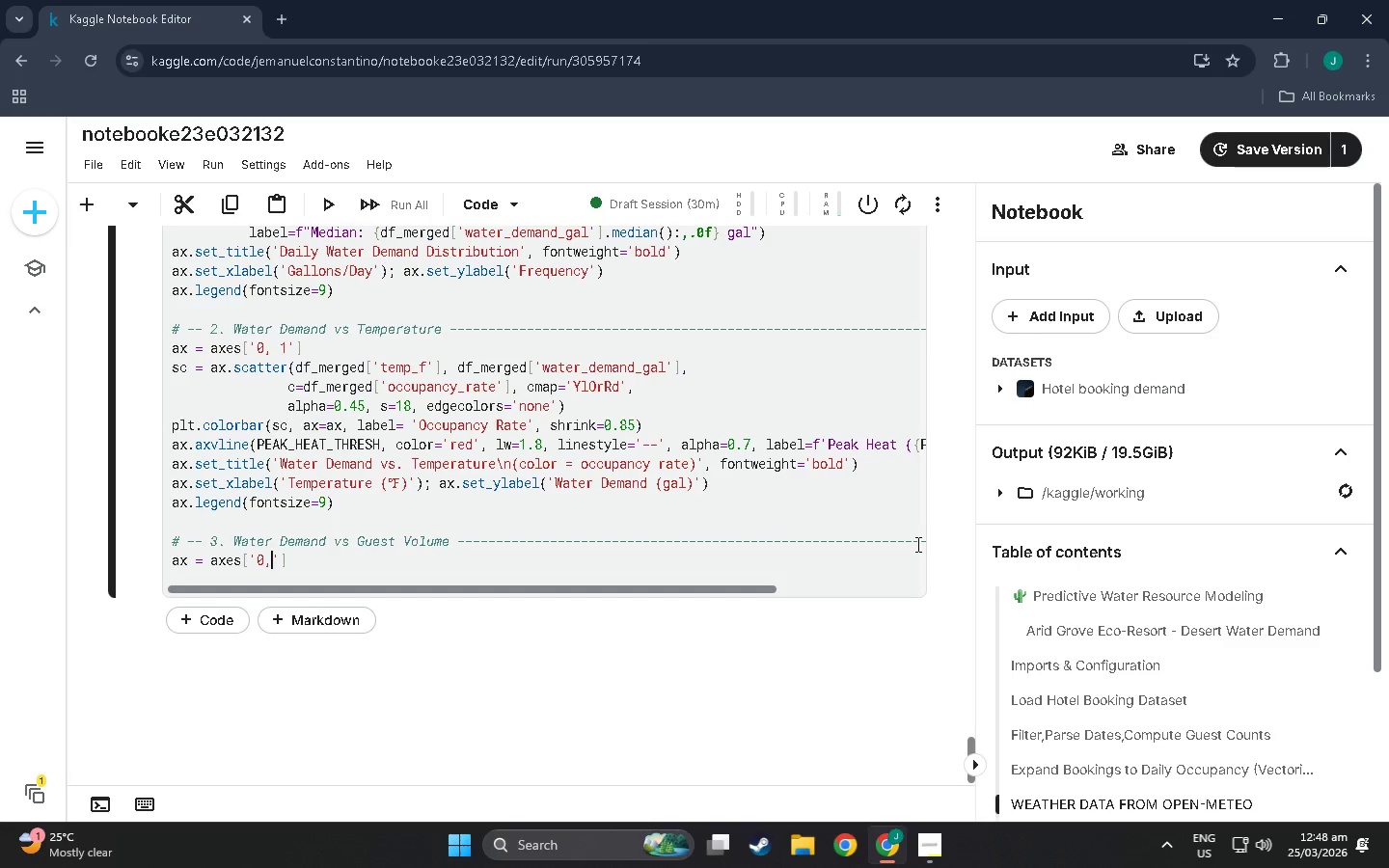 
key(Space)
 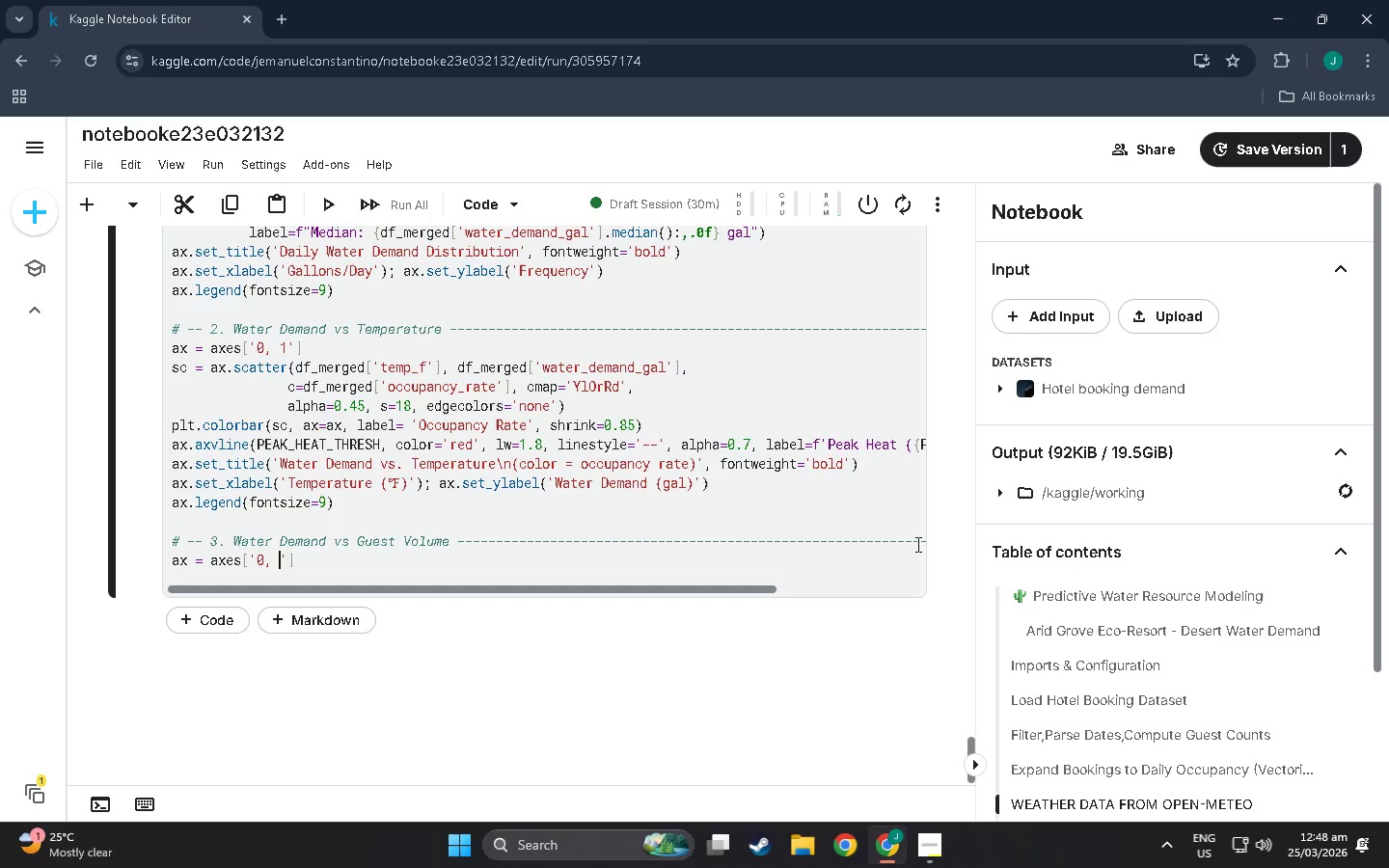 
key(2)
 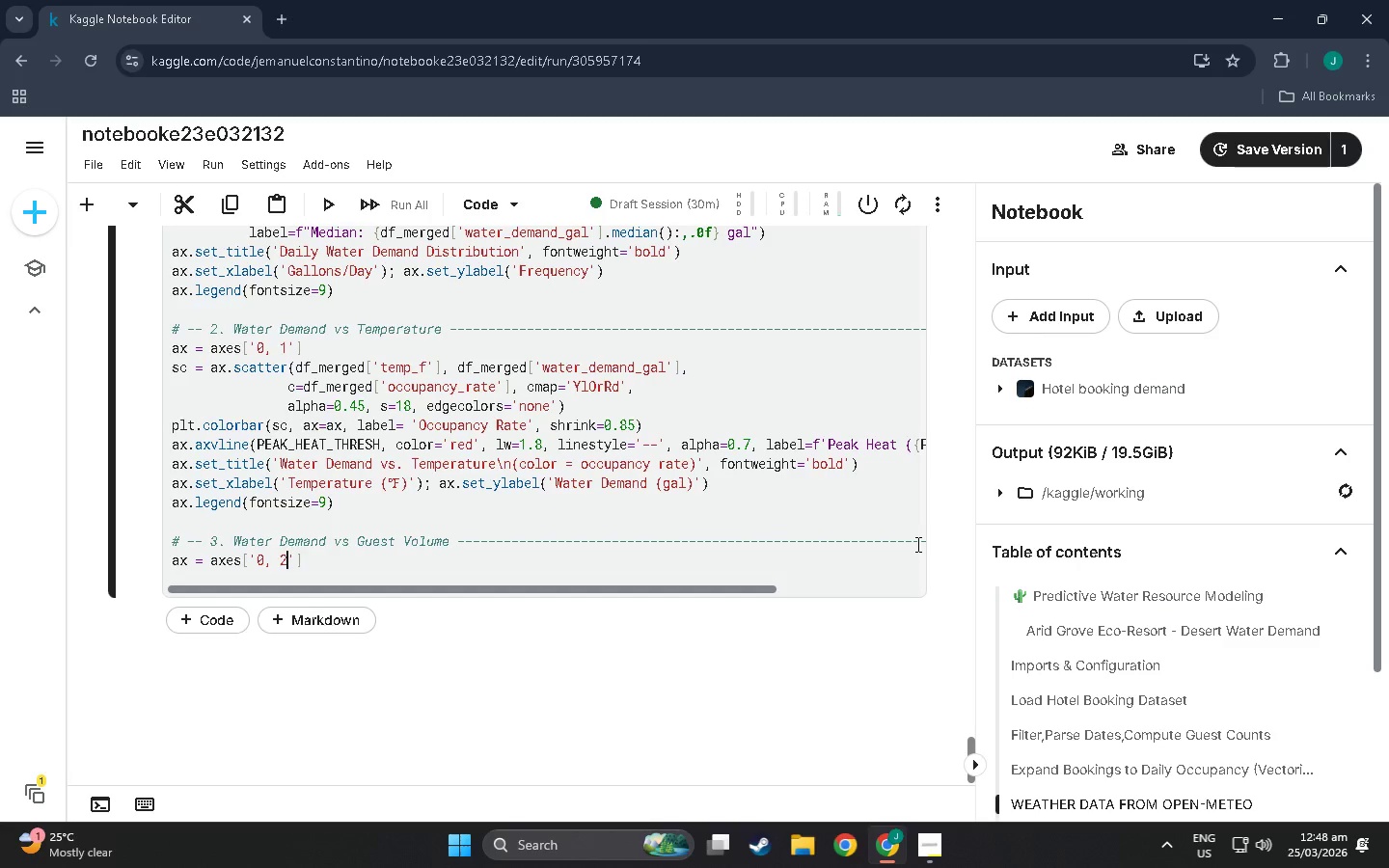 
key(ArrowRight)
 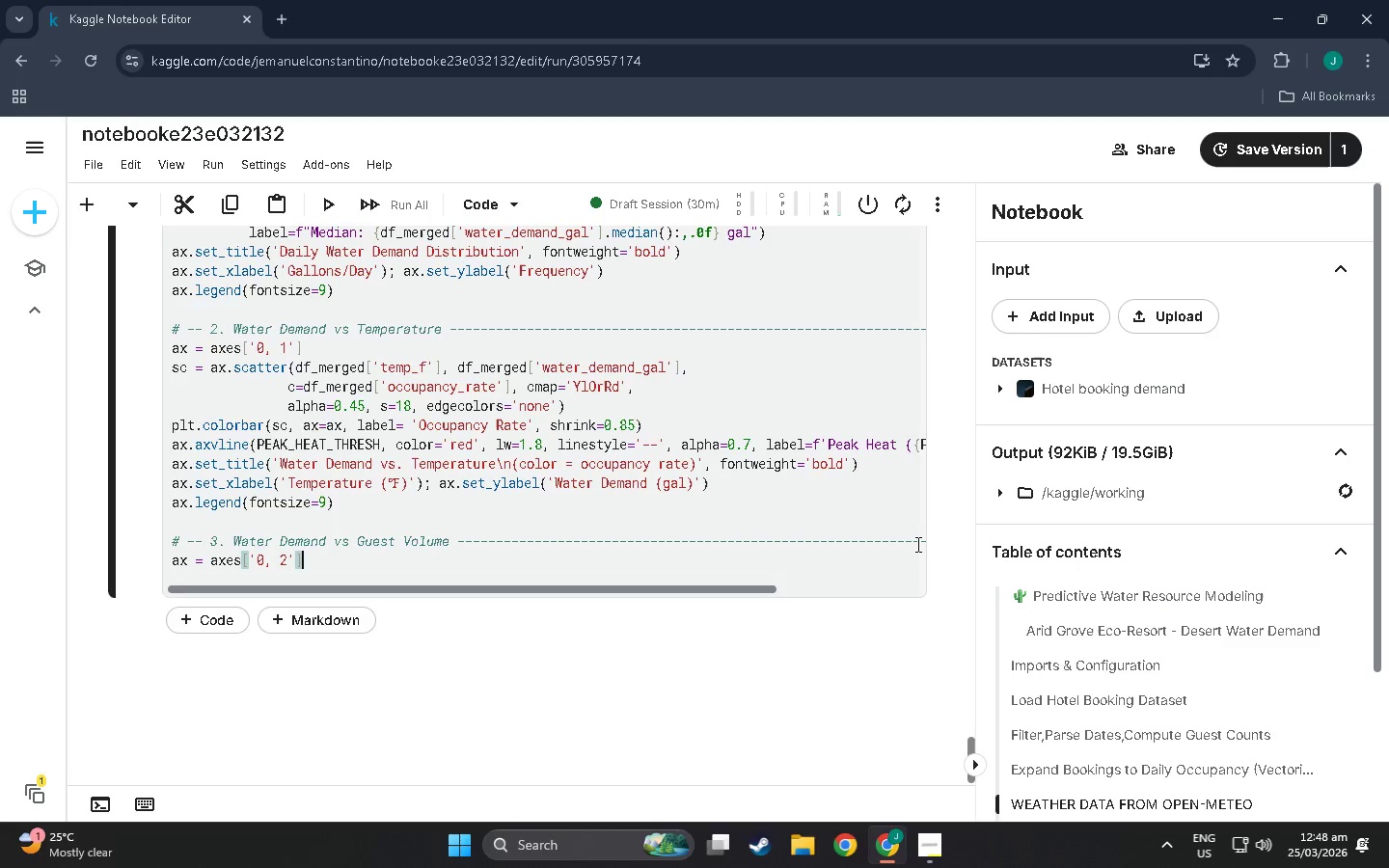 
key(ArrowRight)
 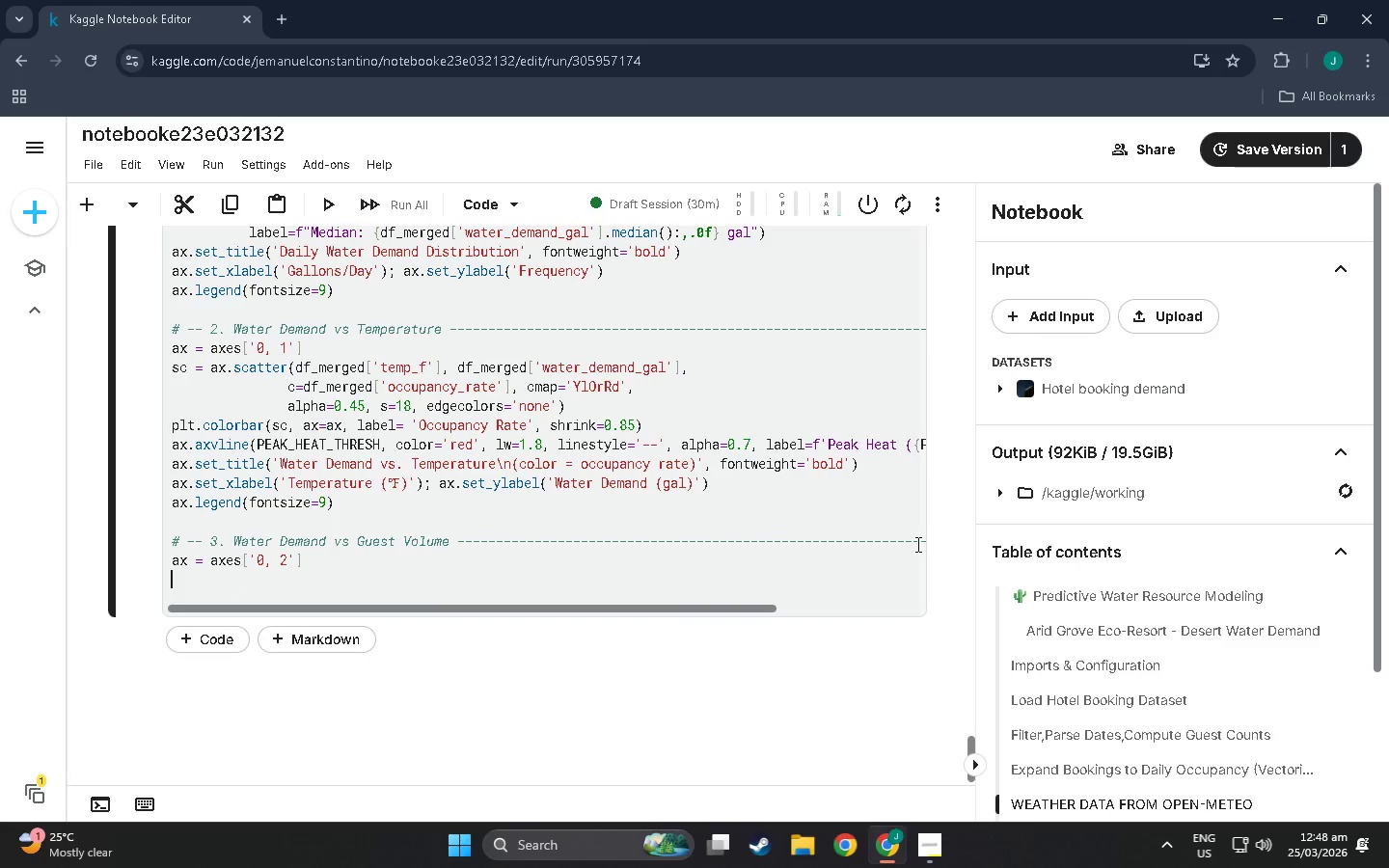 
key(Enter)
 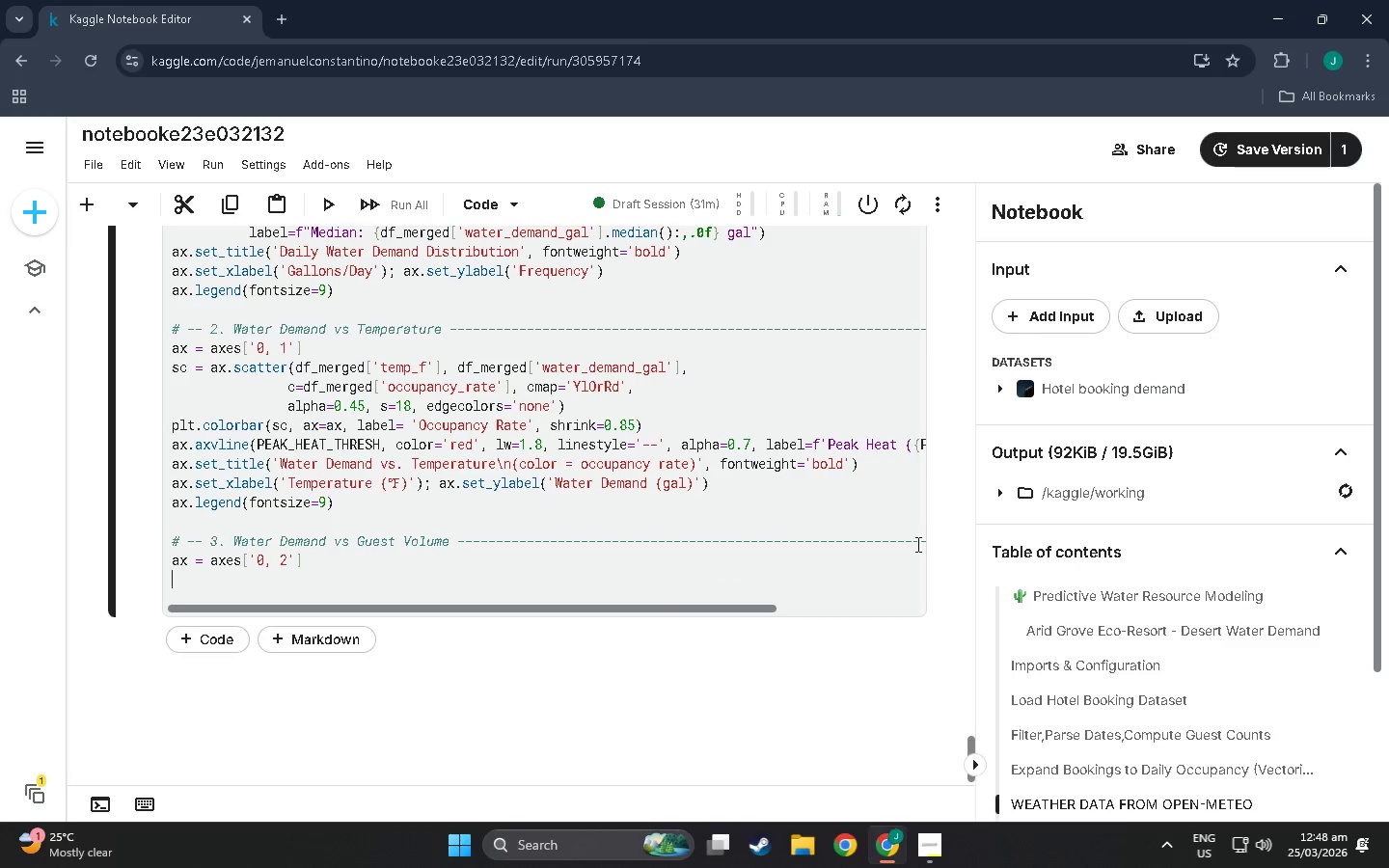 
type(sc2)
 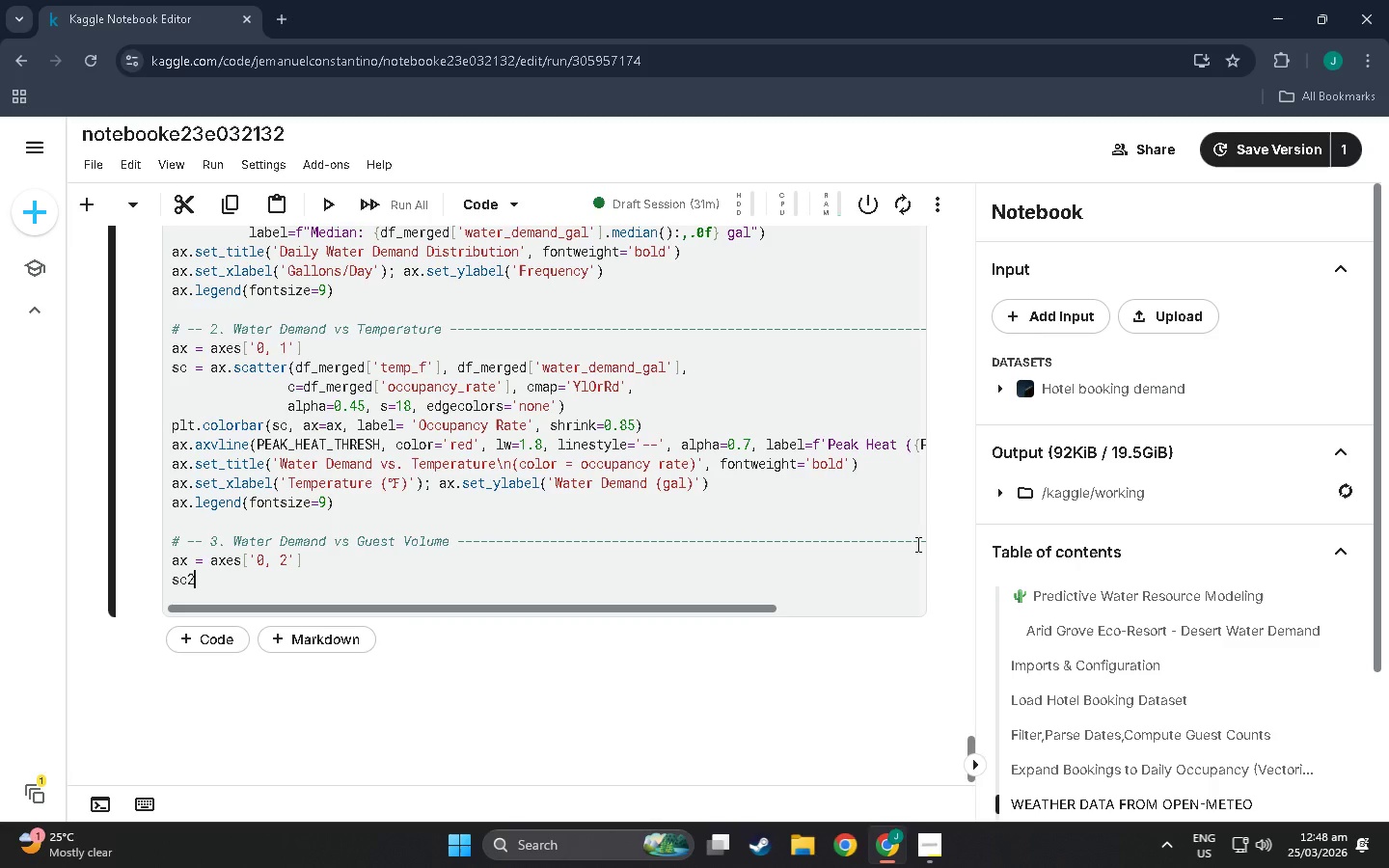 
type( = ax.scatter)
 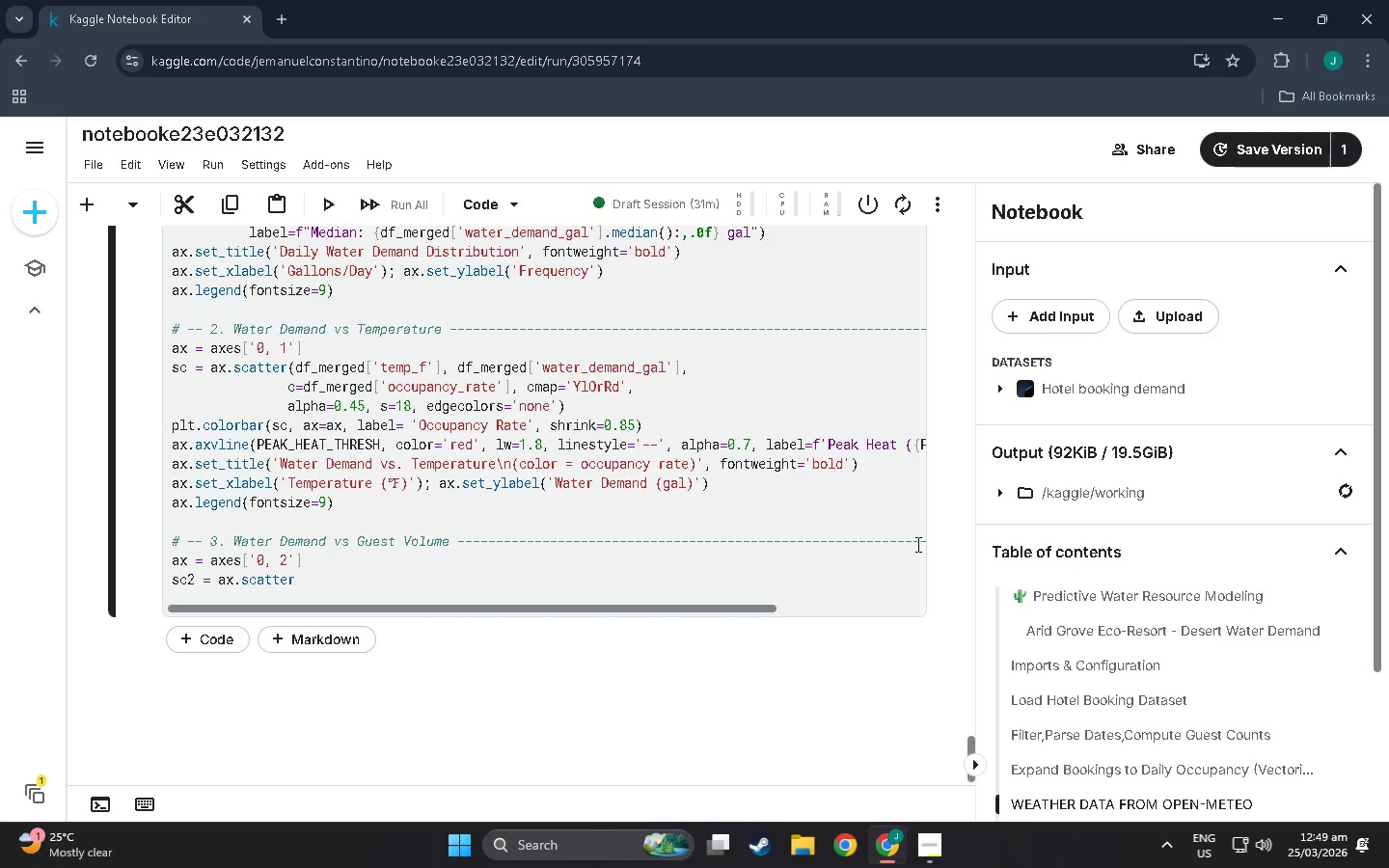 
key(Alt+AltLeft)
 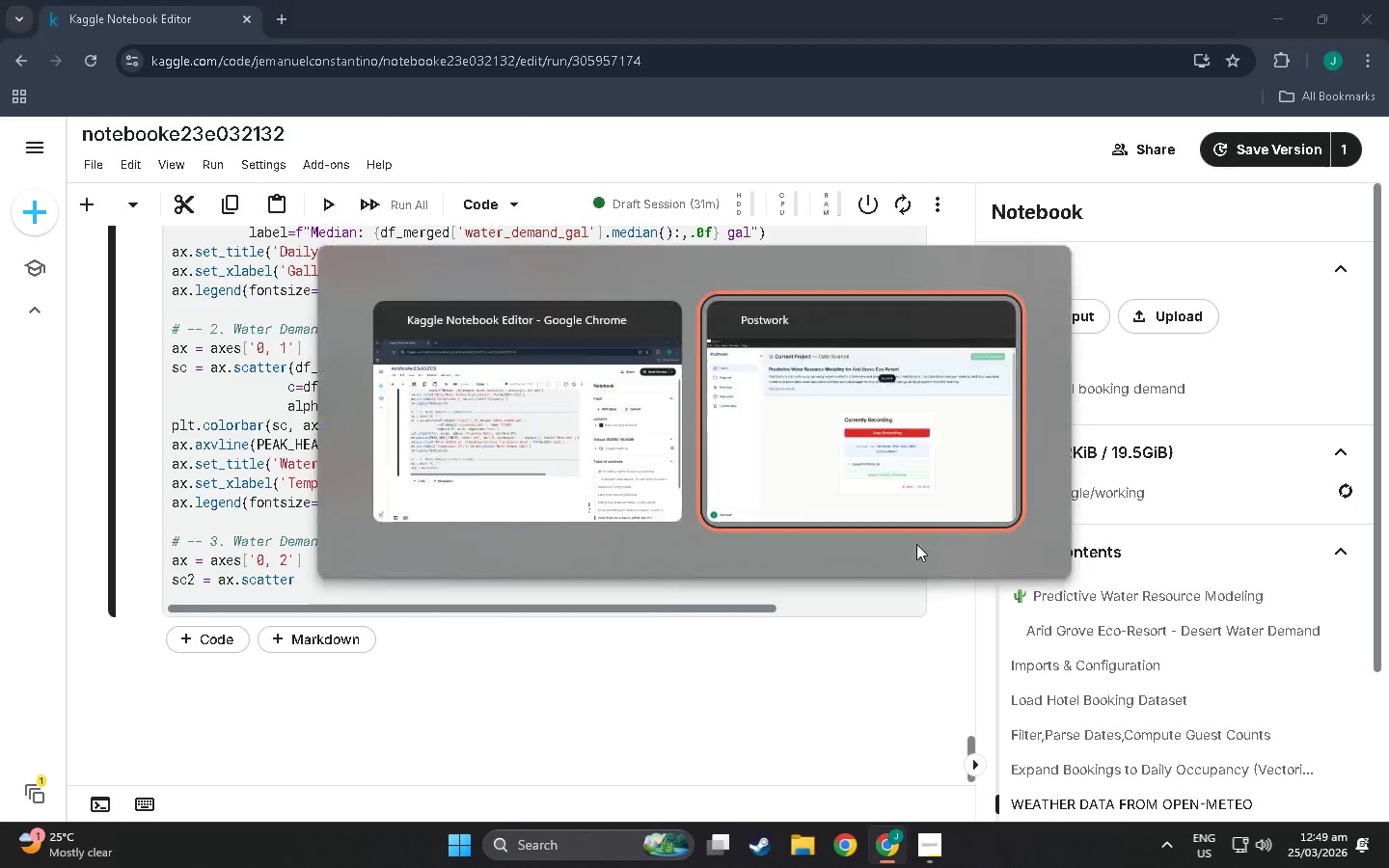 
key(Alt+Tab)